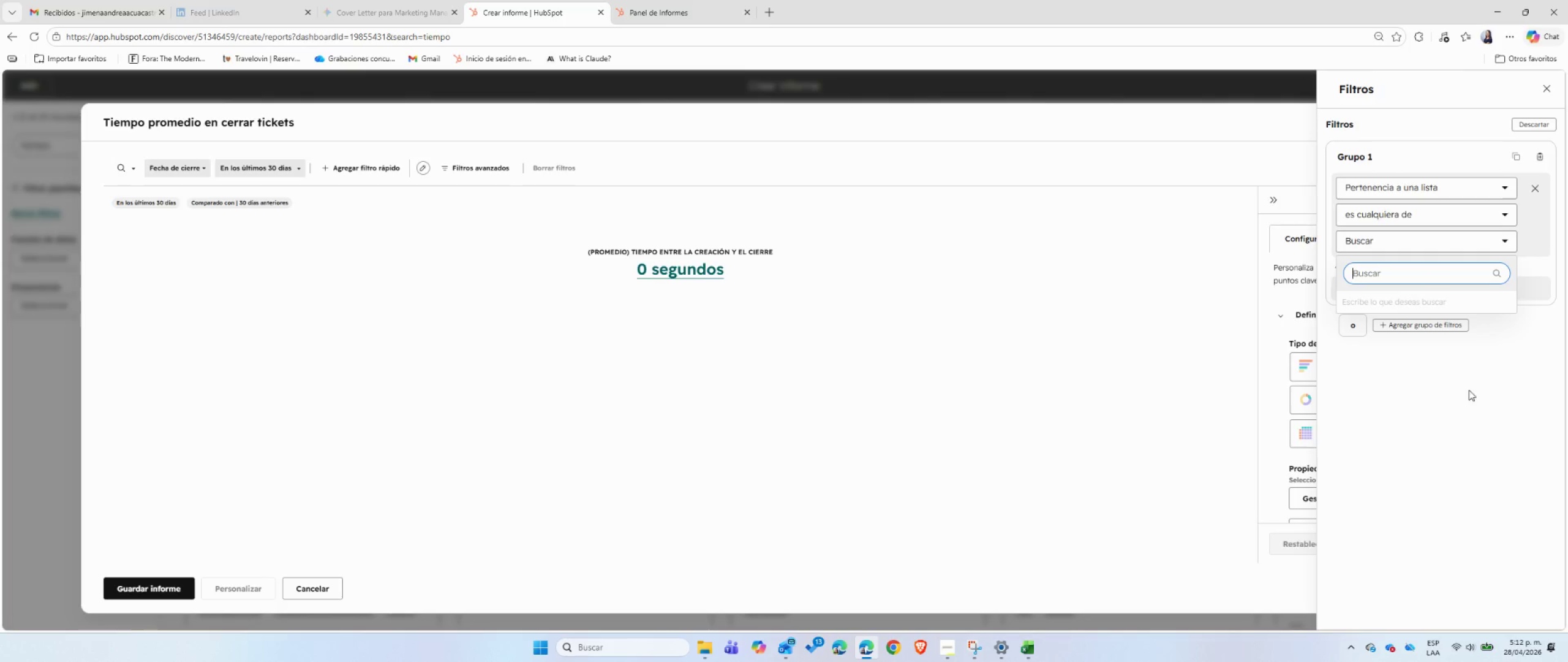 
left_click([1495, 244])
 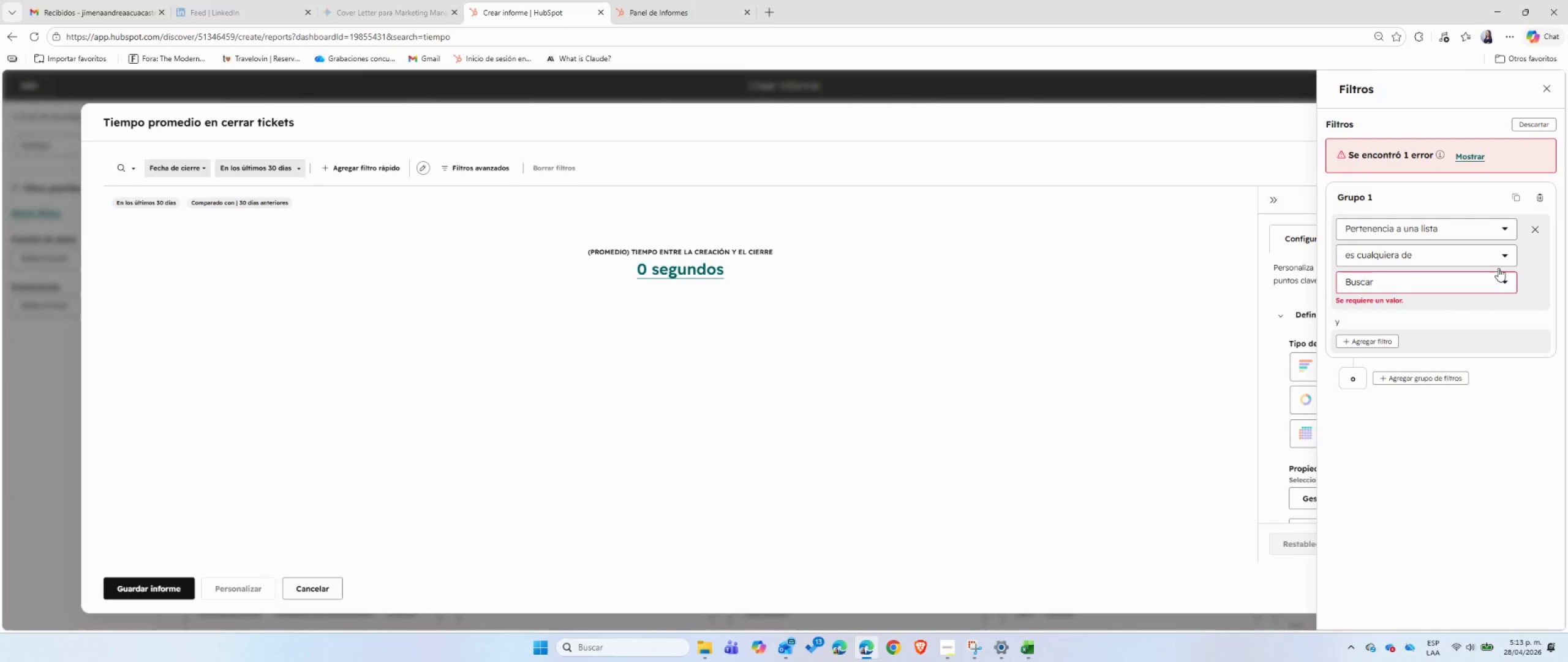 
left_click([1497, 277])
 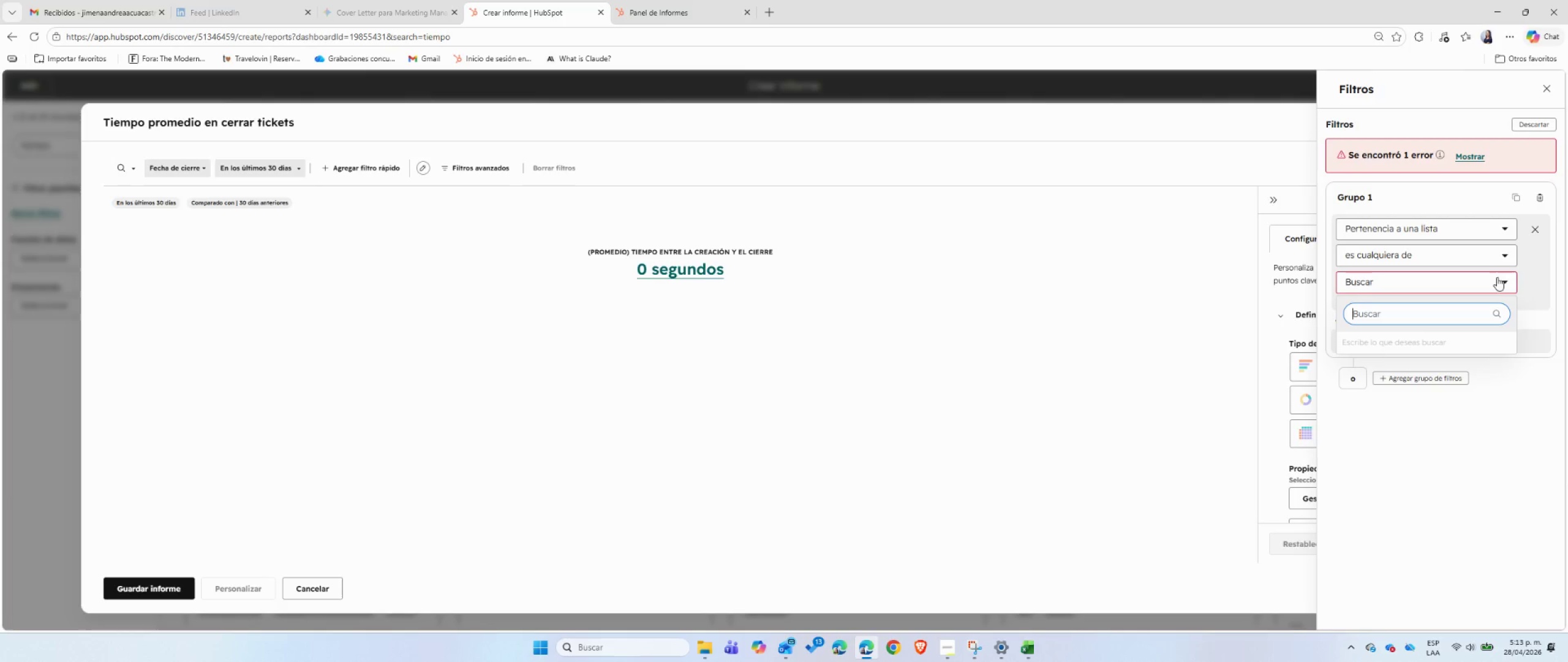 
type(ca)
key(Backspace)
key(Backspace)
key(Backspace)
 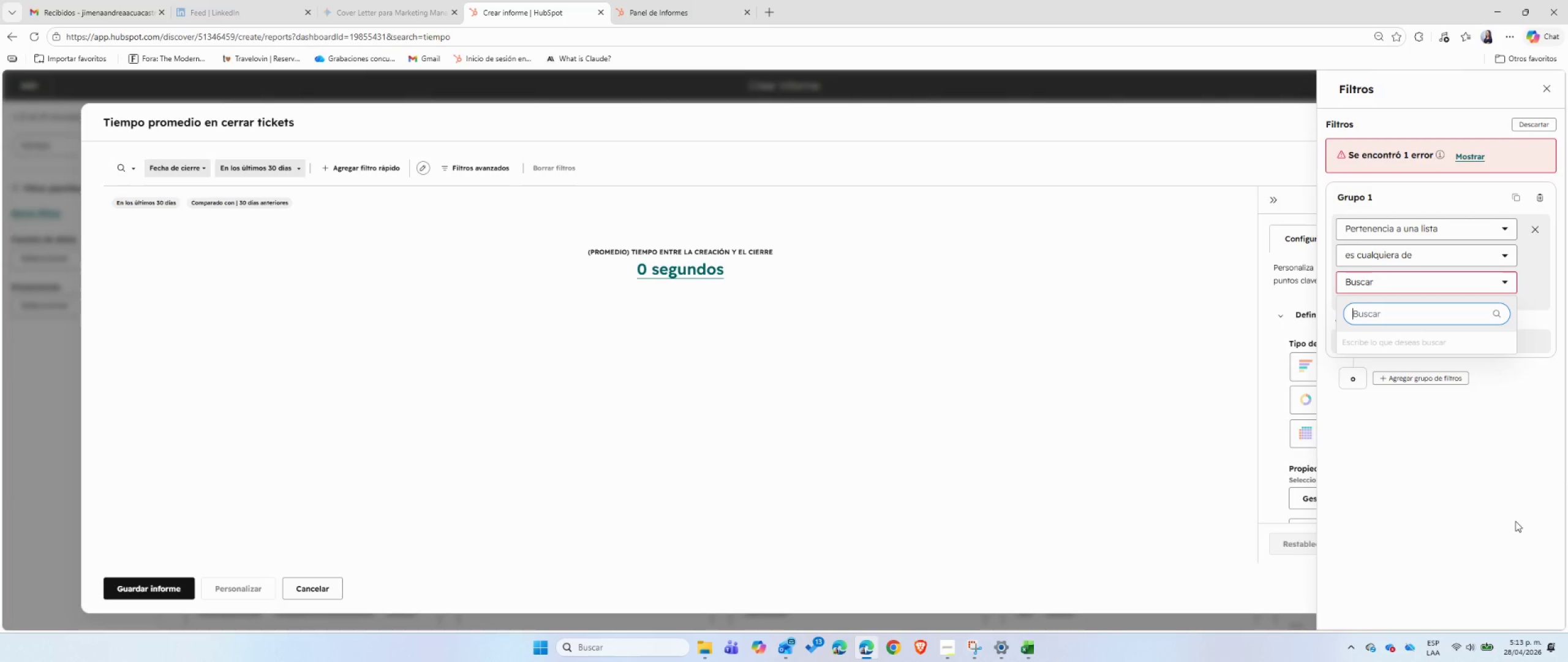 
left_click([1515, 521])
 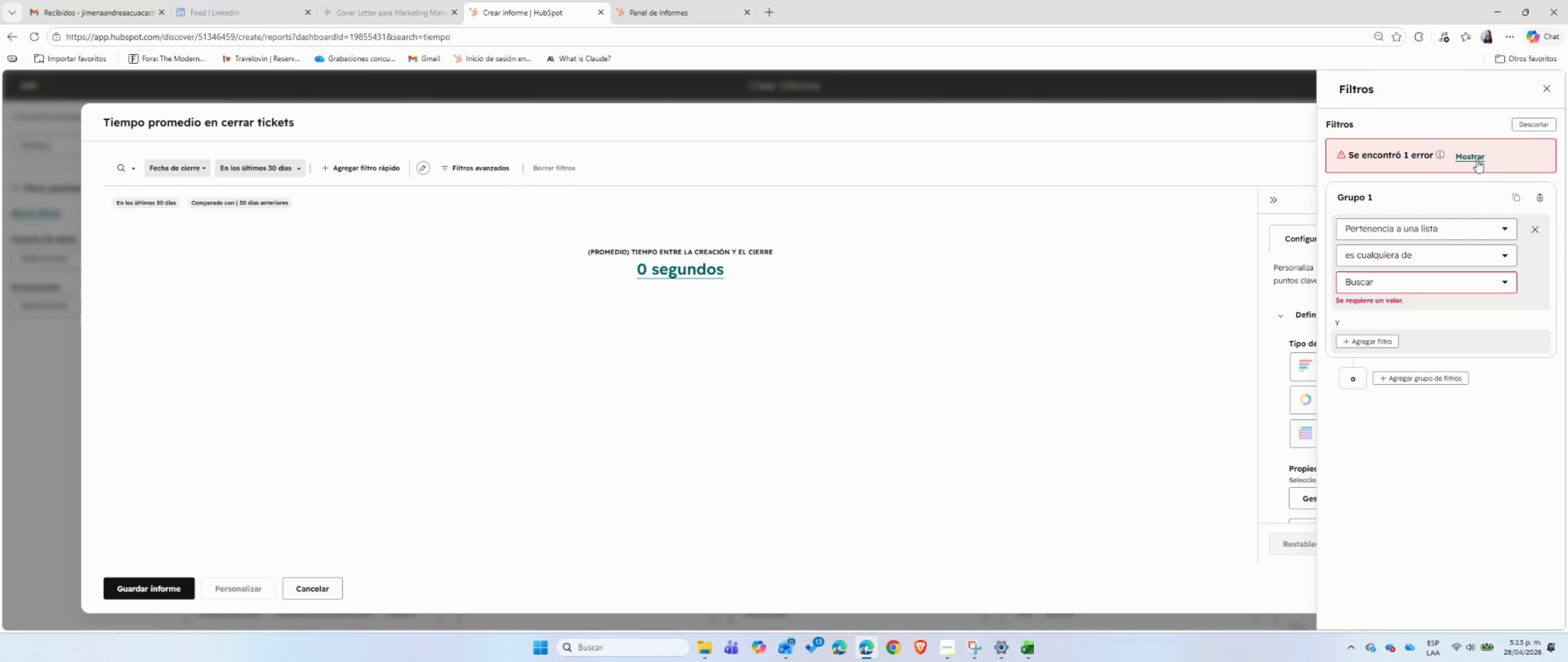 
left_click([1541, 91])
 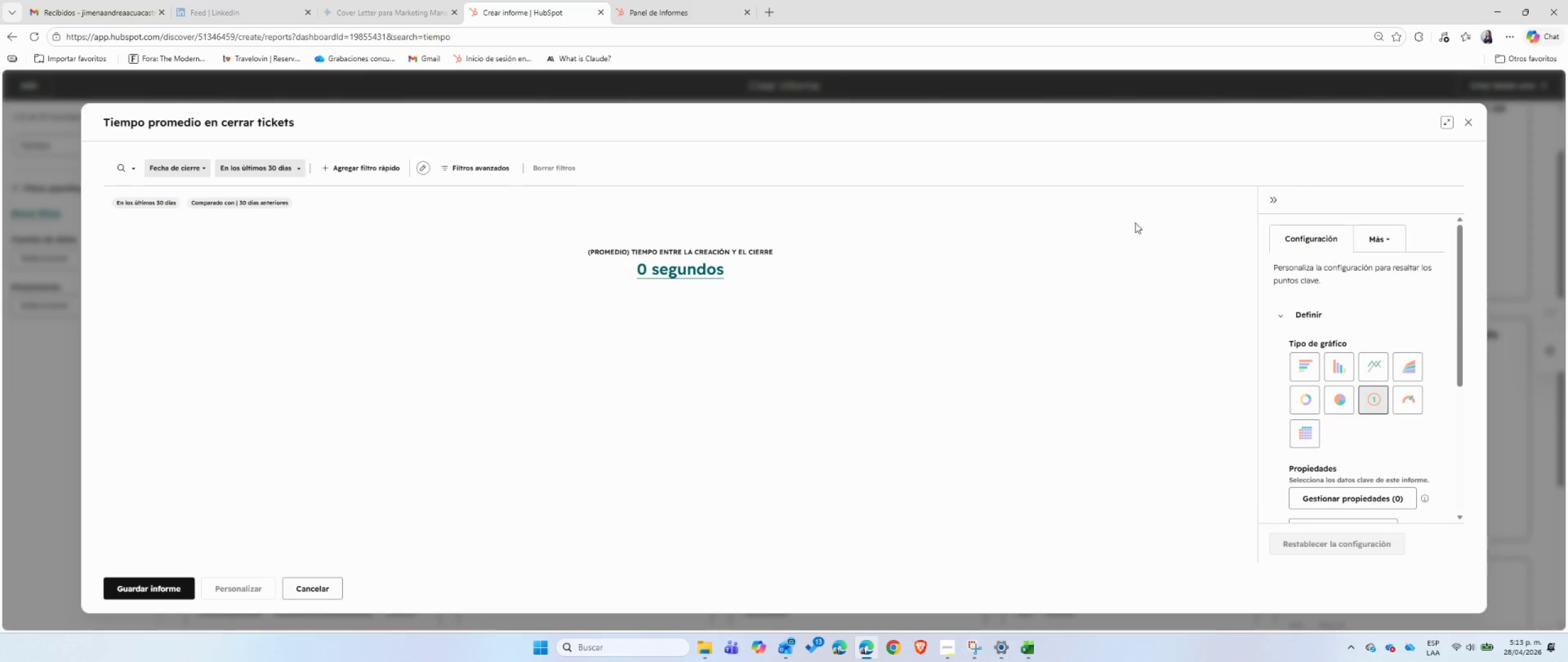 
left_click([458, 161])
 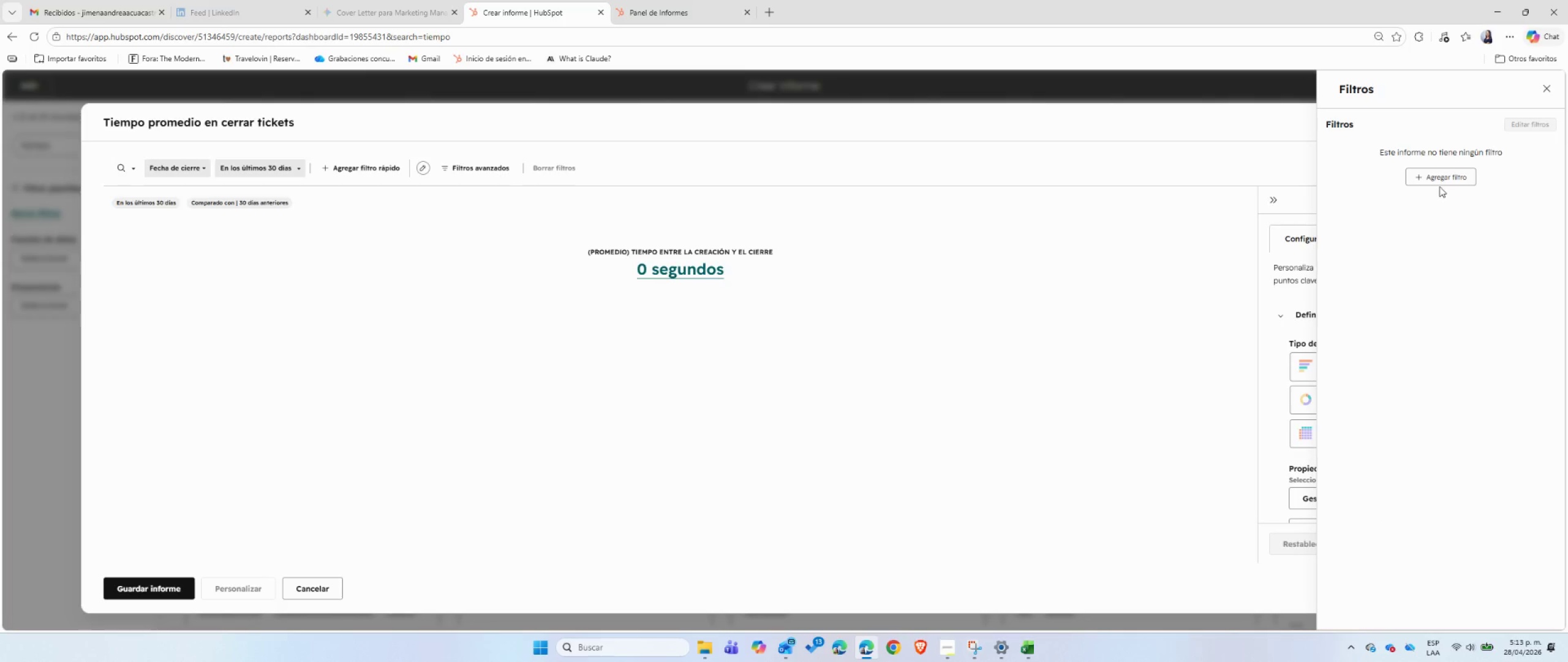 
double_click([1445, 175])
 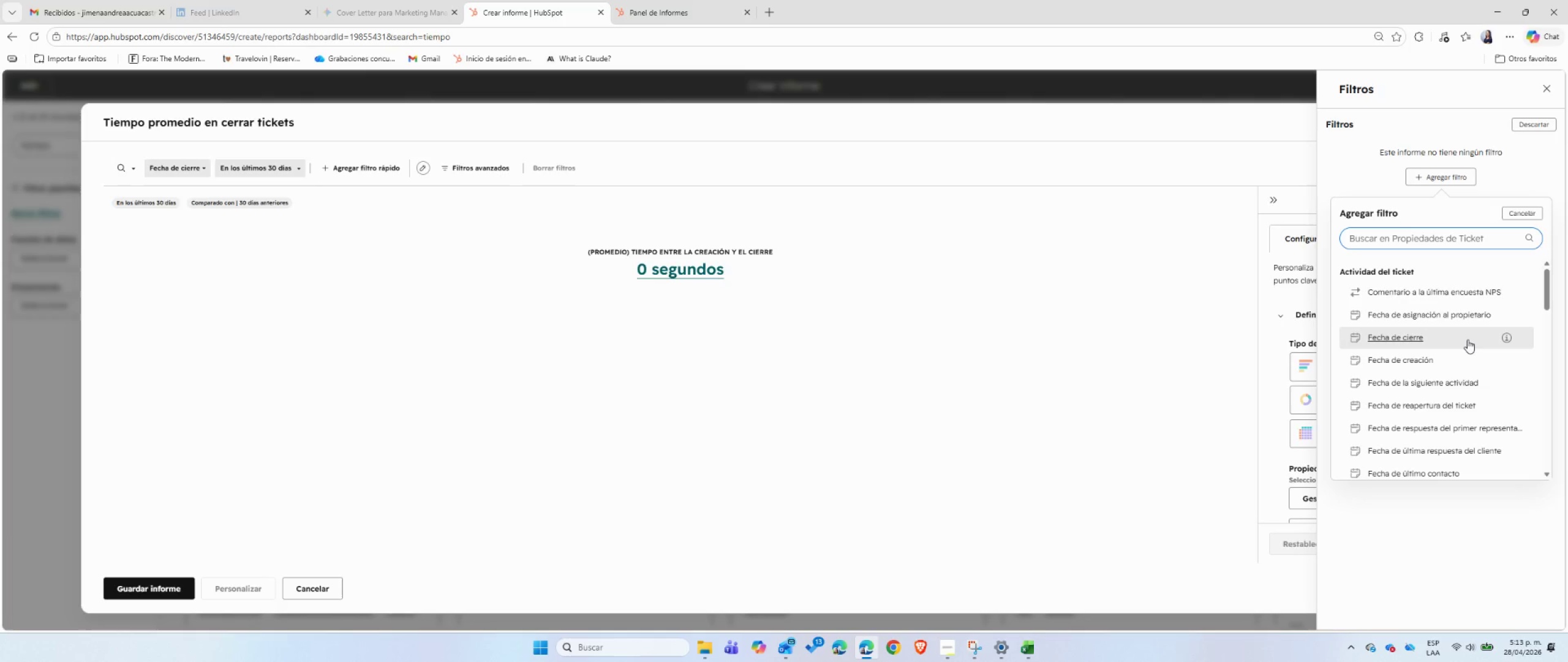 
type(impor)
key(Backspace)
key(Backspace)
key(Backspace)
key(Backspace)
key(Backspace)
key(Backspace)
type(lista)
 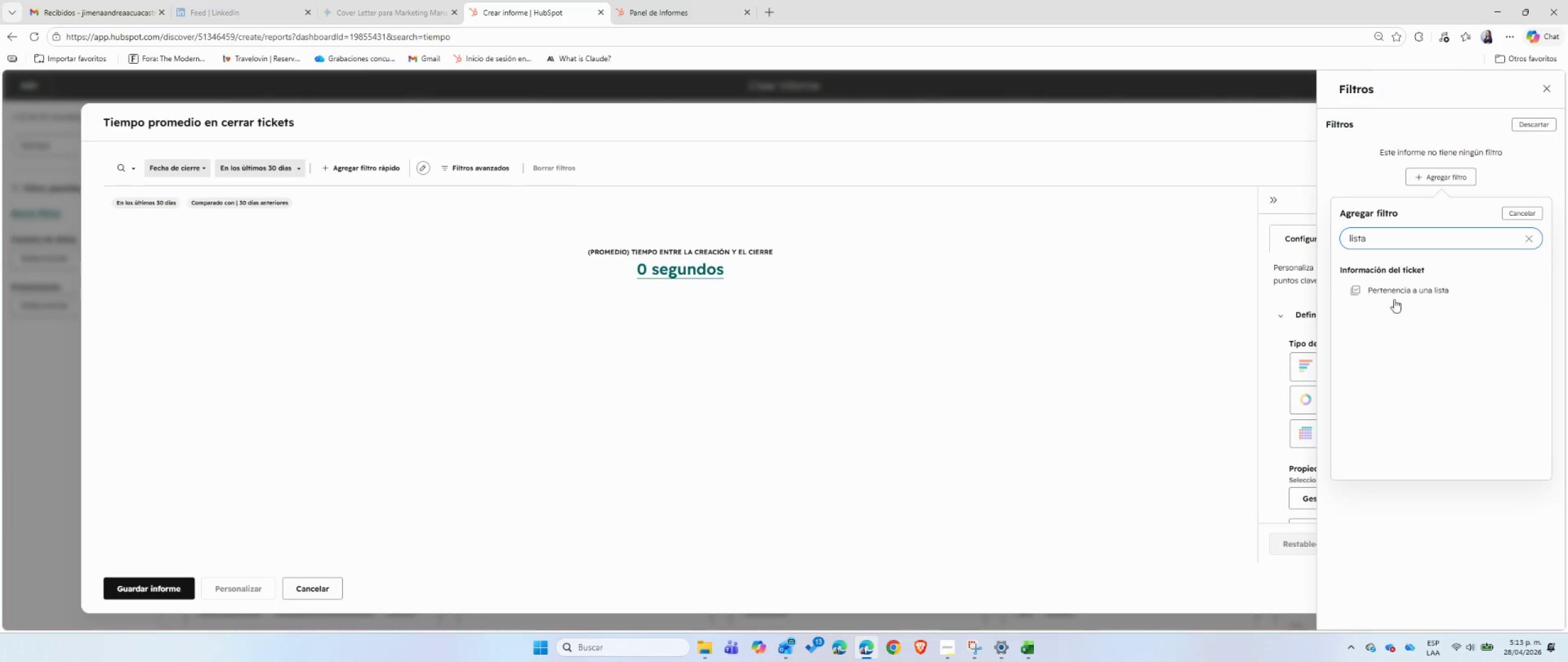 
left_click([1390, 290])
 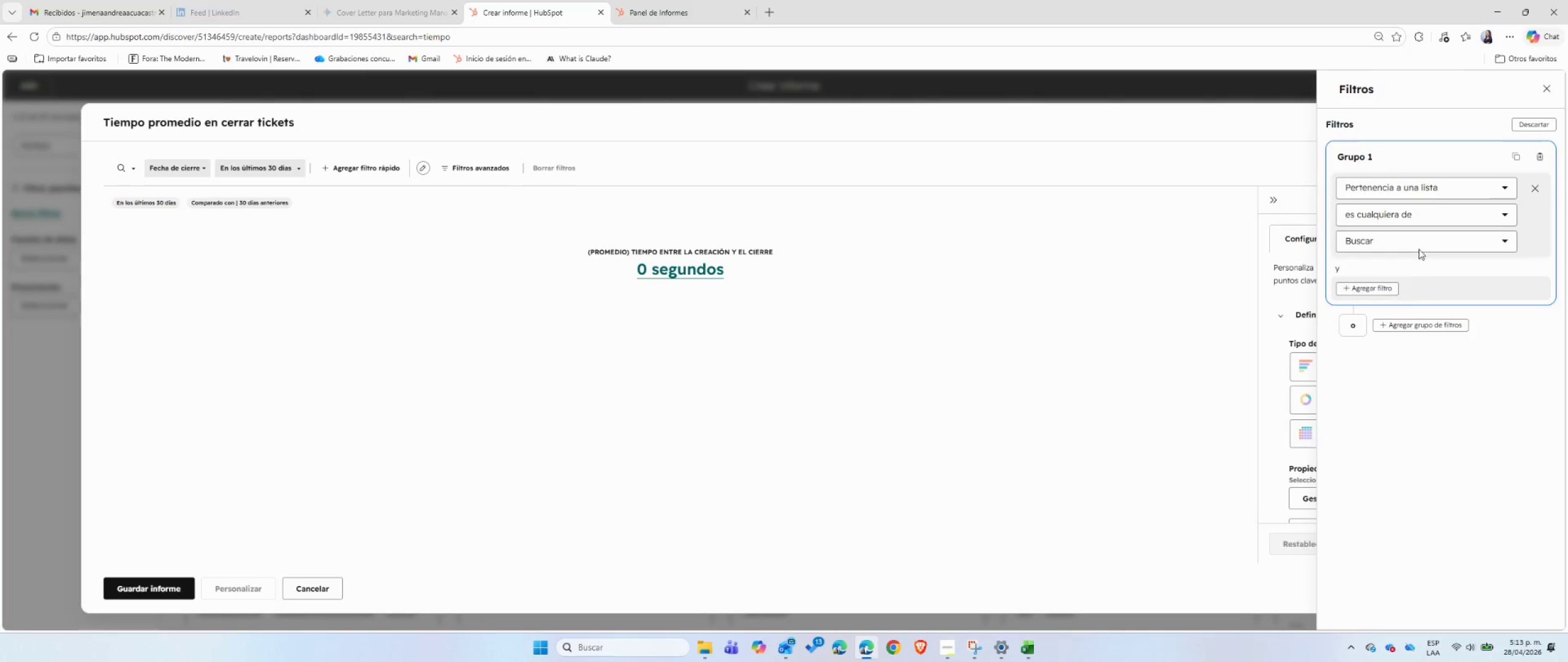 
left_click([1419, 248])
 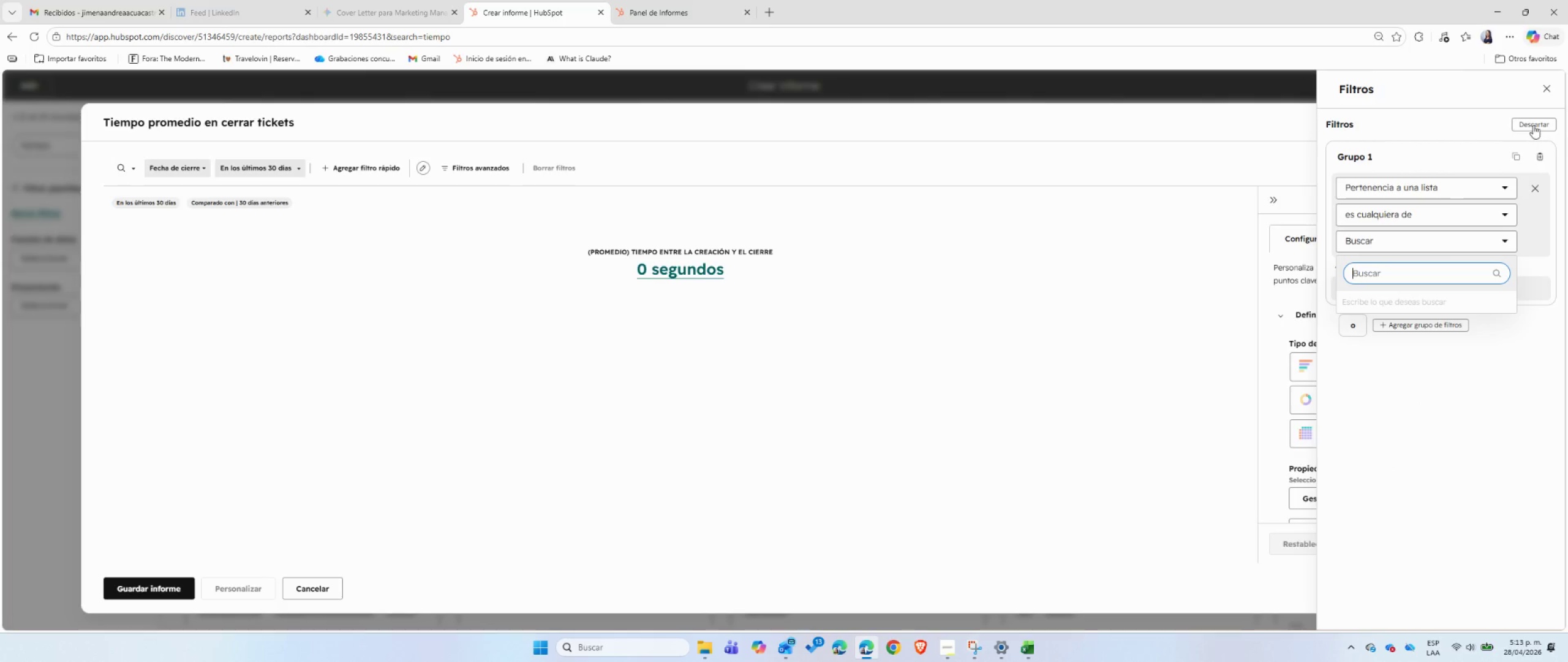 
left_click([1548, 86])
 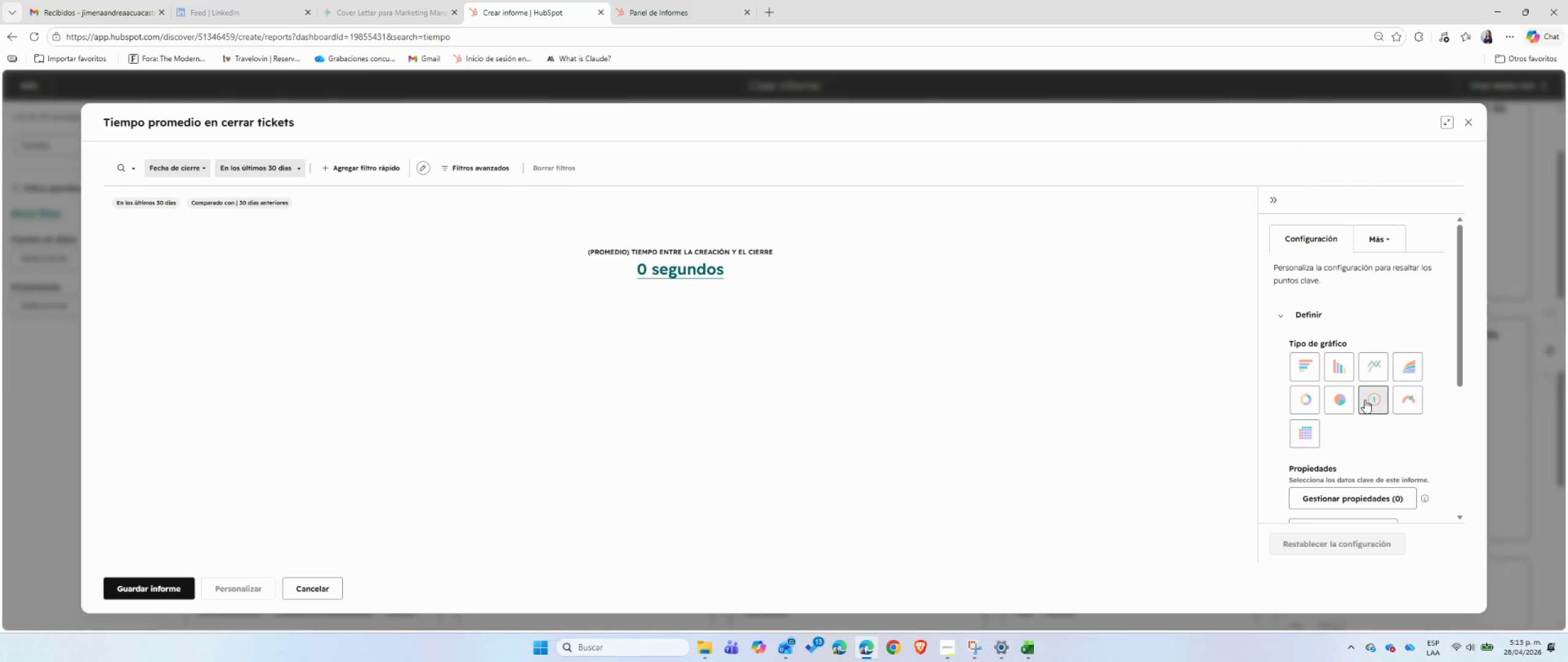 
scroll: coordinate [1364, 425], scroll_direction: down, amount: 2.0
 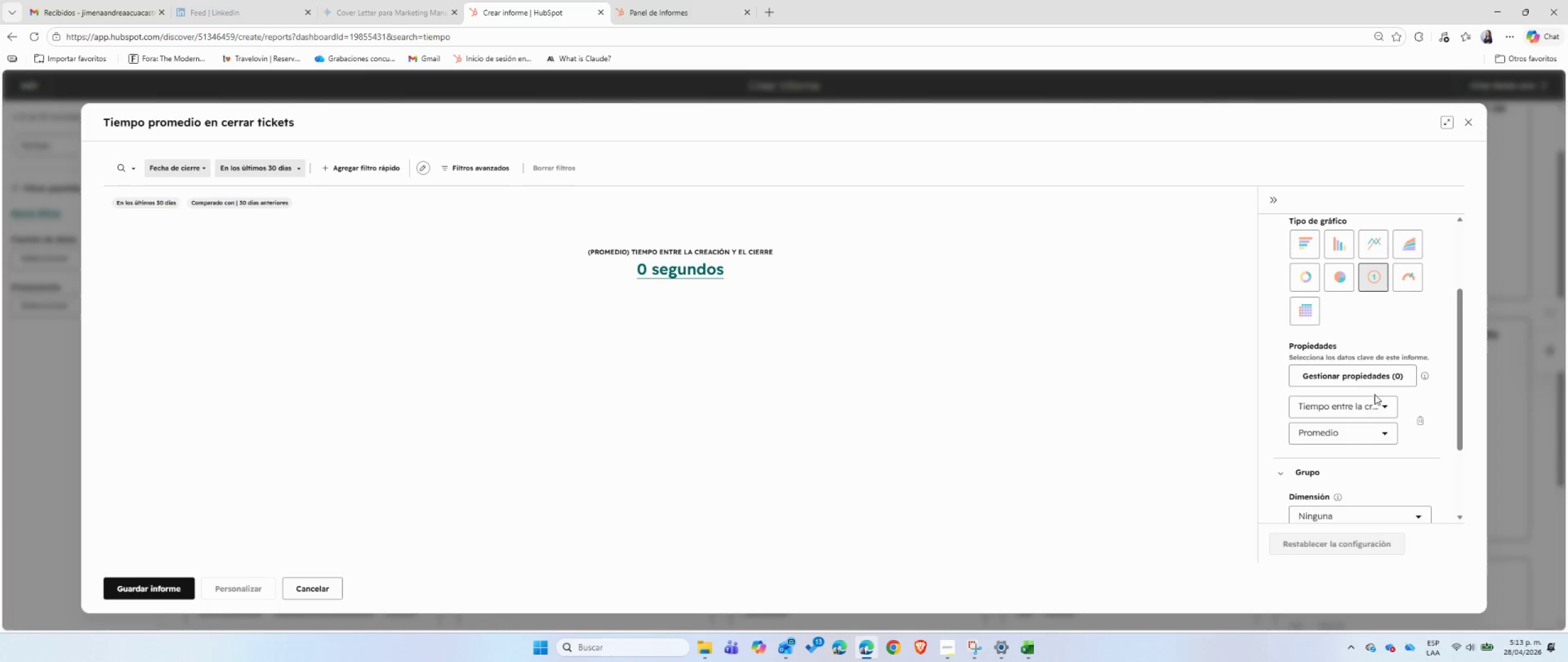 
left_click([1371, 367])
 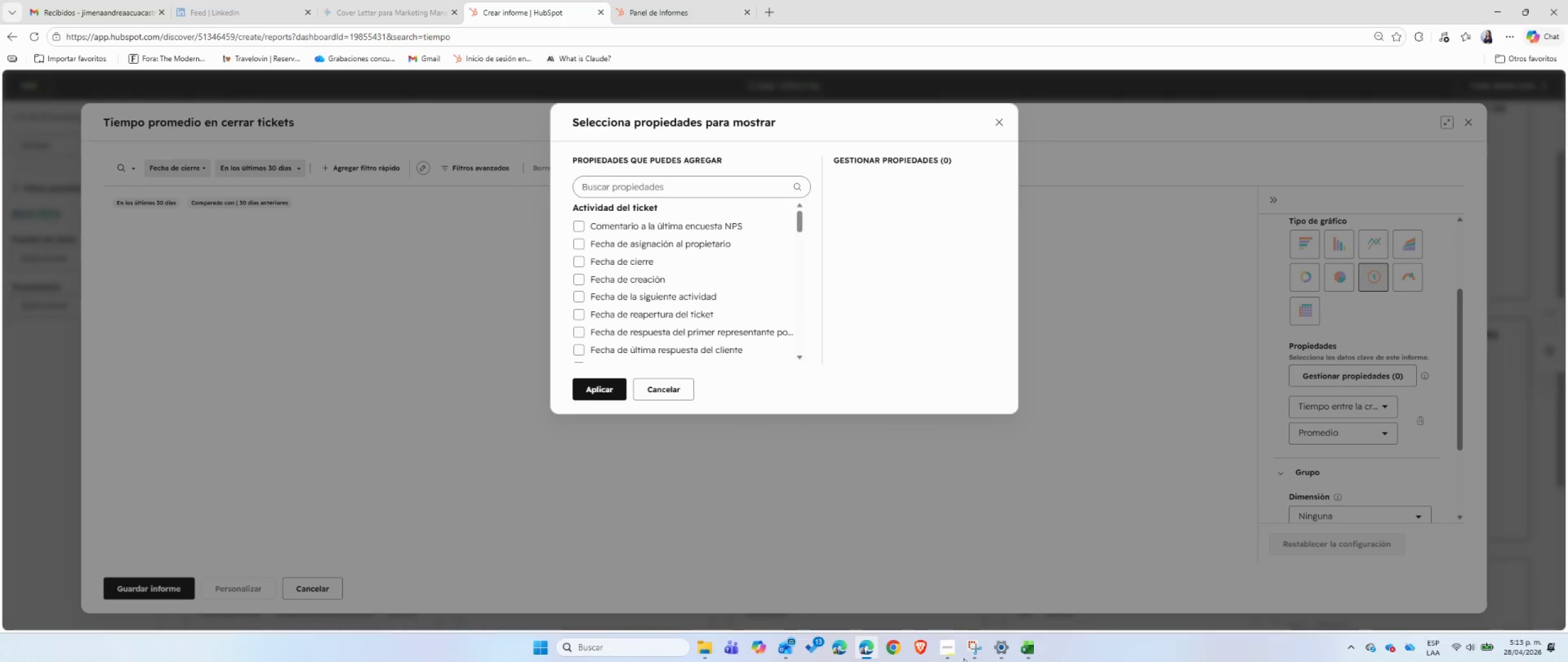 
left_click([1032, 649])
 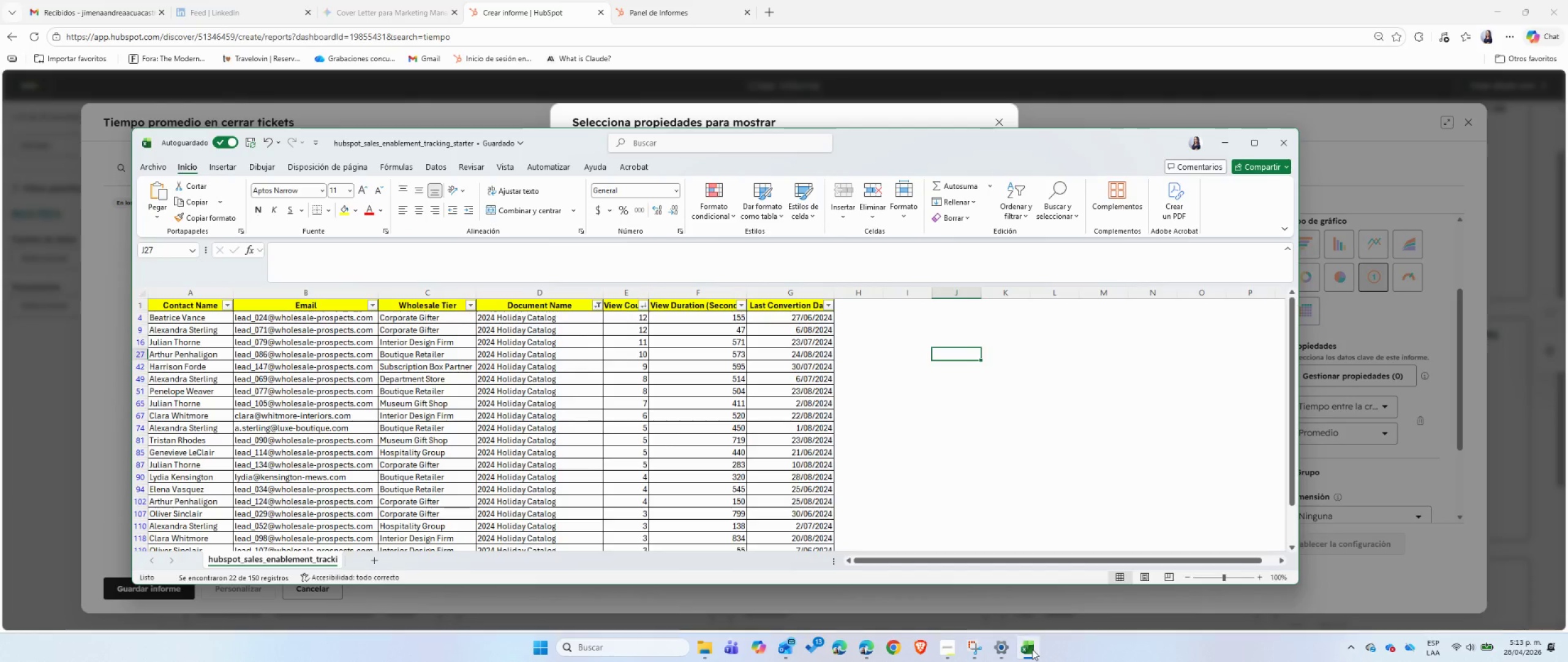 
left_click([1032, 649])
 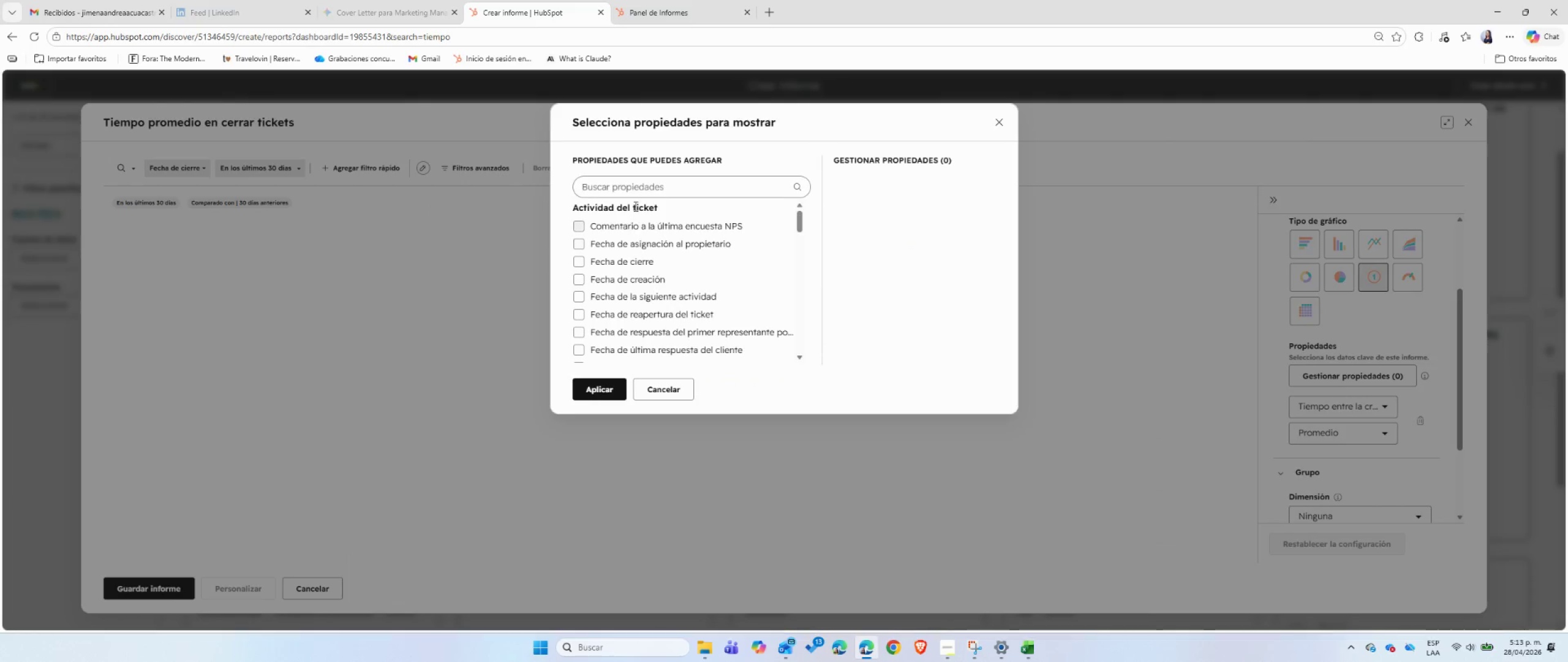 
left_click([635, 193])
 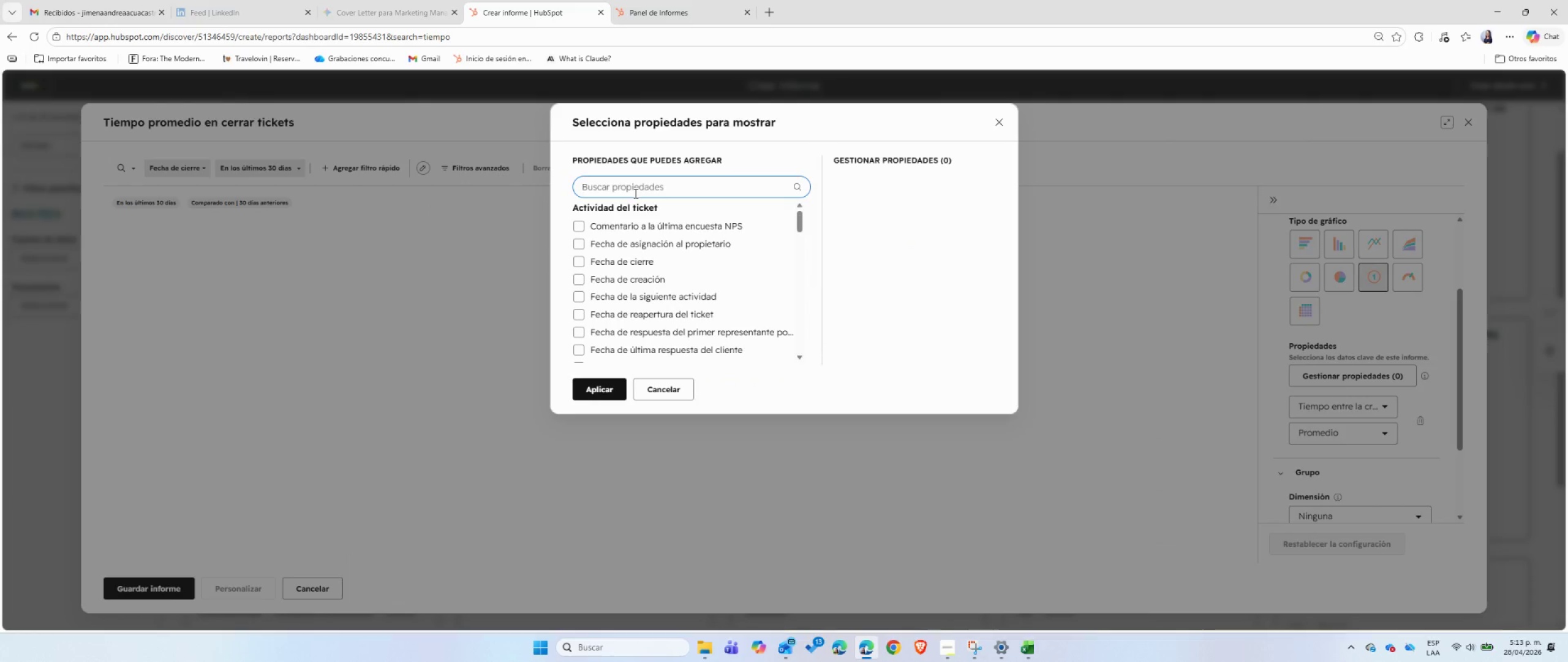 
type(view)
 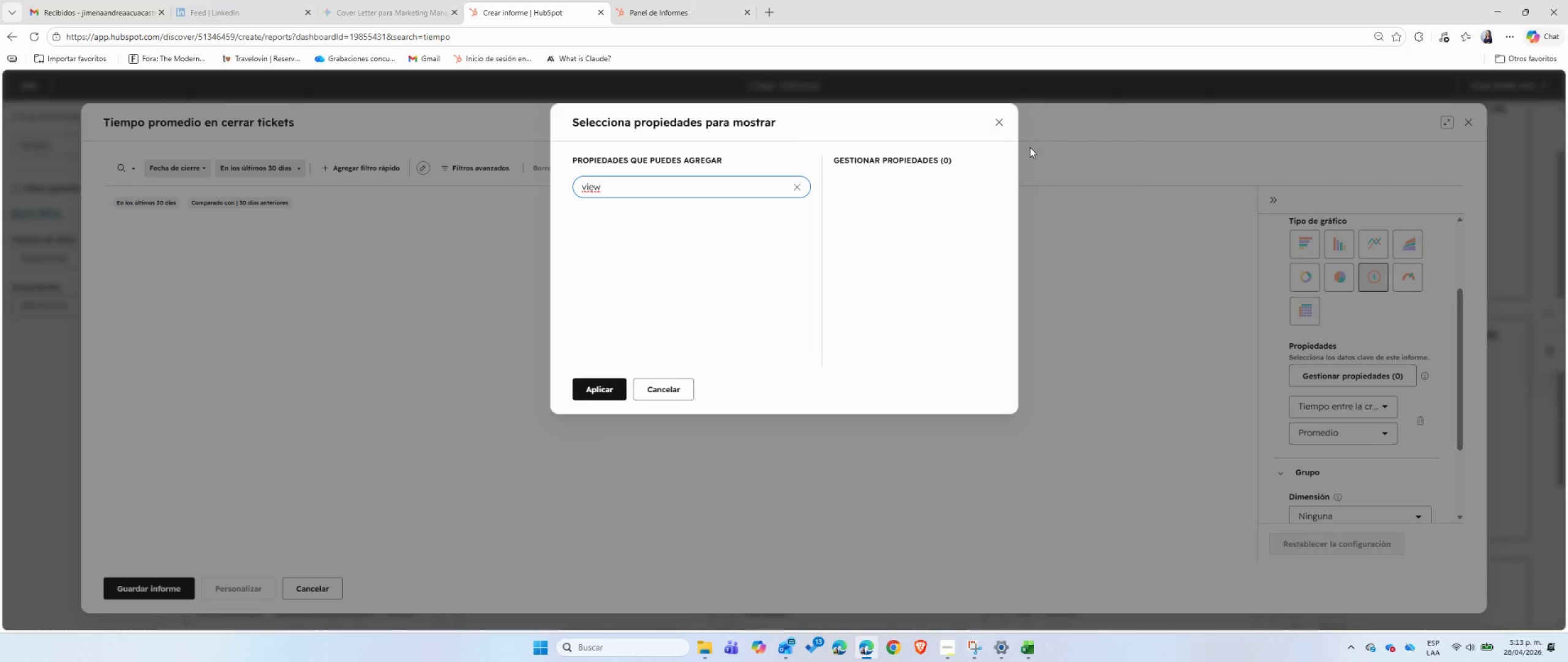 
left_click([1003, 126])
 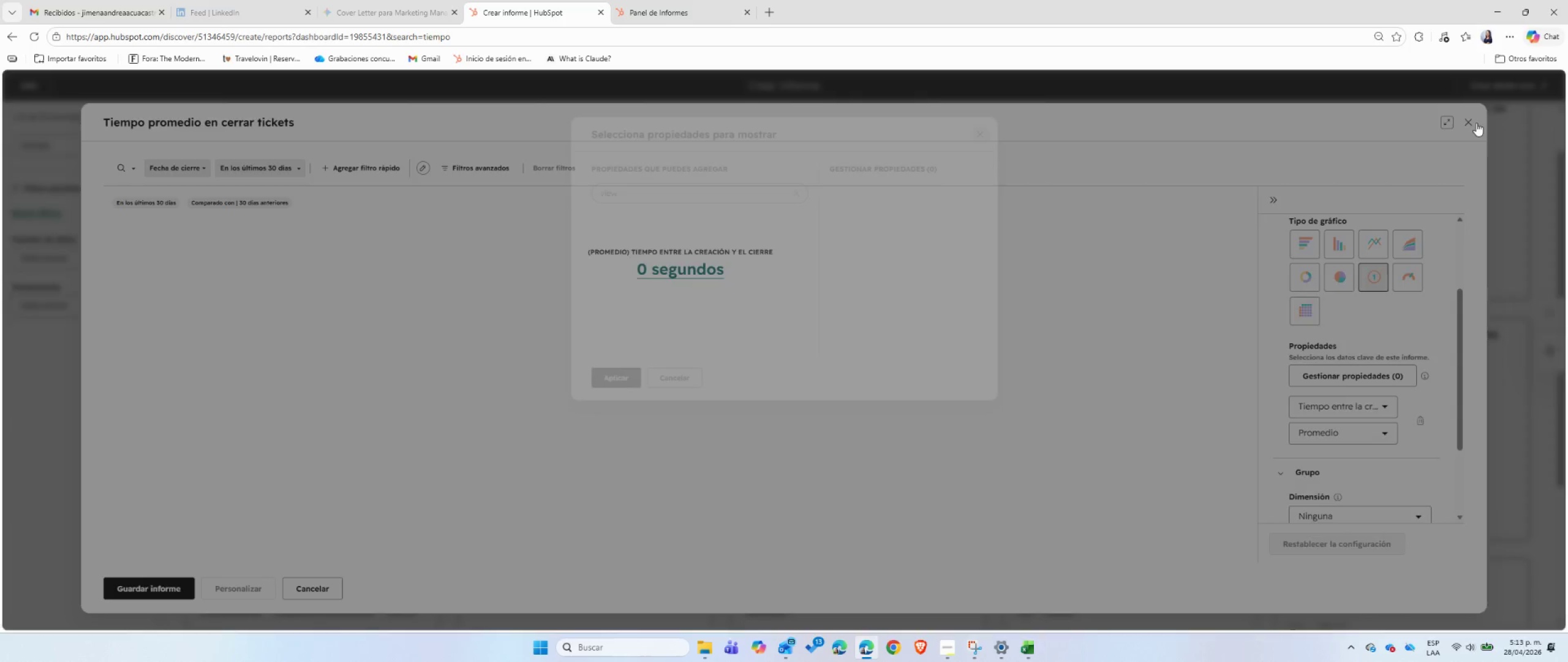 
left_click([1472, 122])
 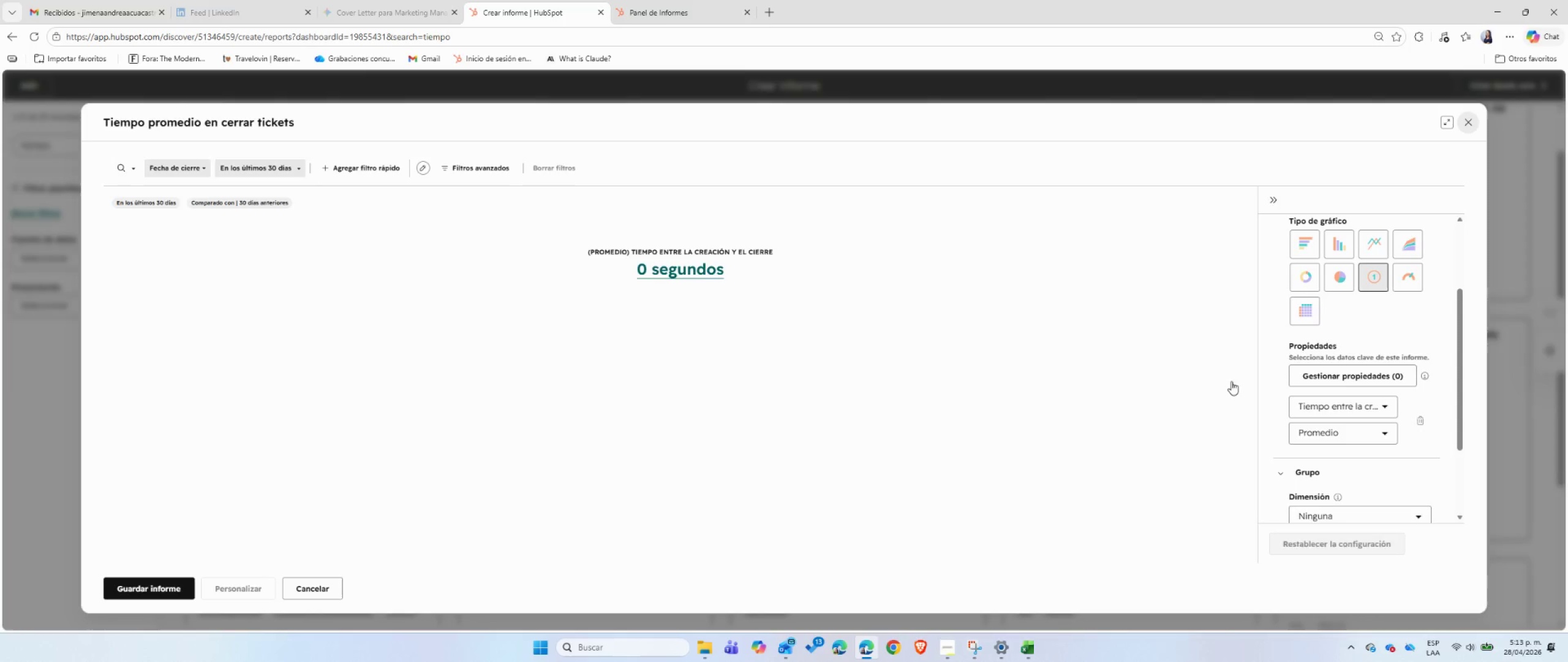 
mouse_move([678, 406])
 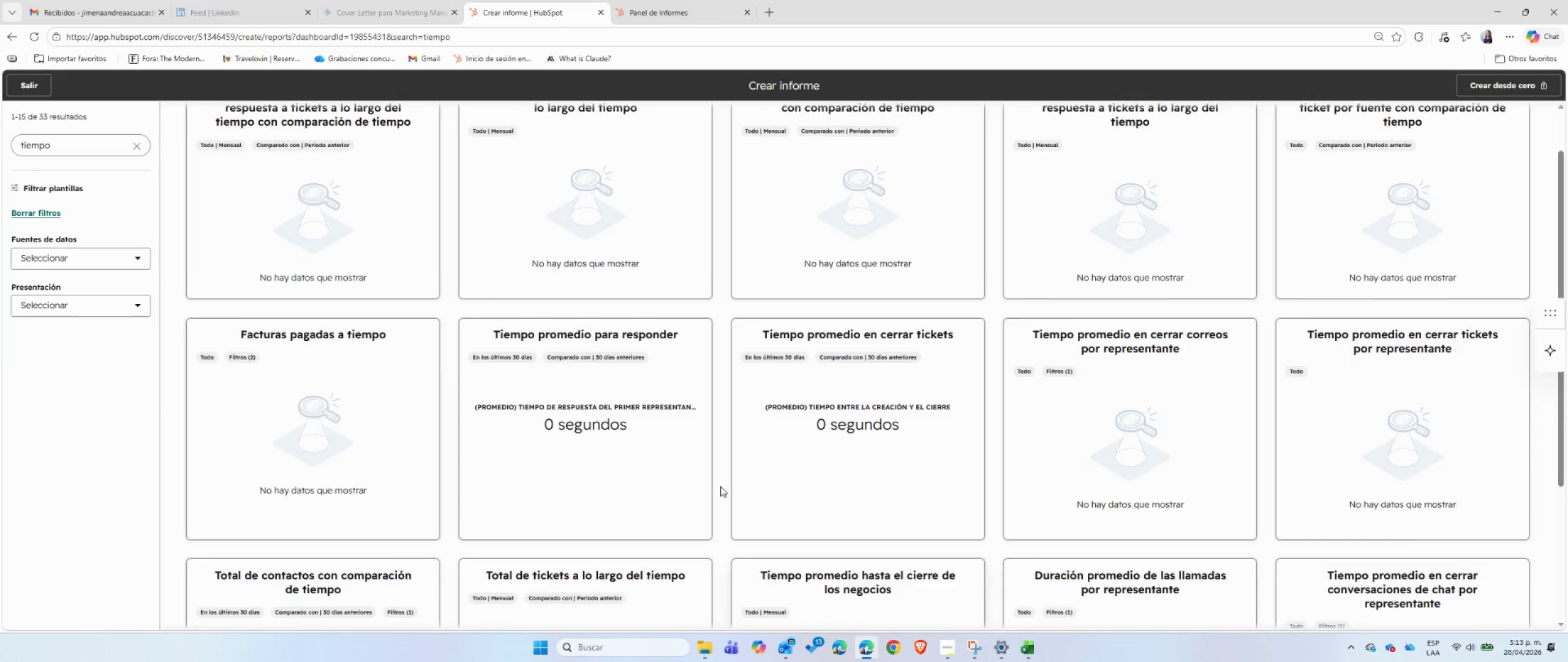 
scroll: coordinate [720, 486], scroll_direction: up, amount: 11.0
 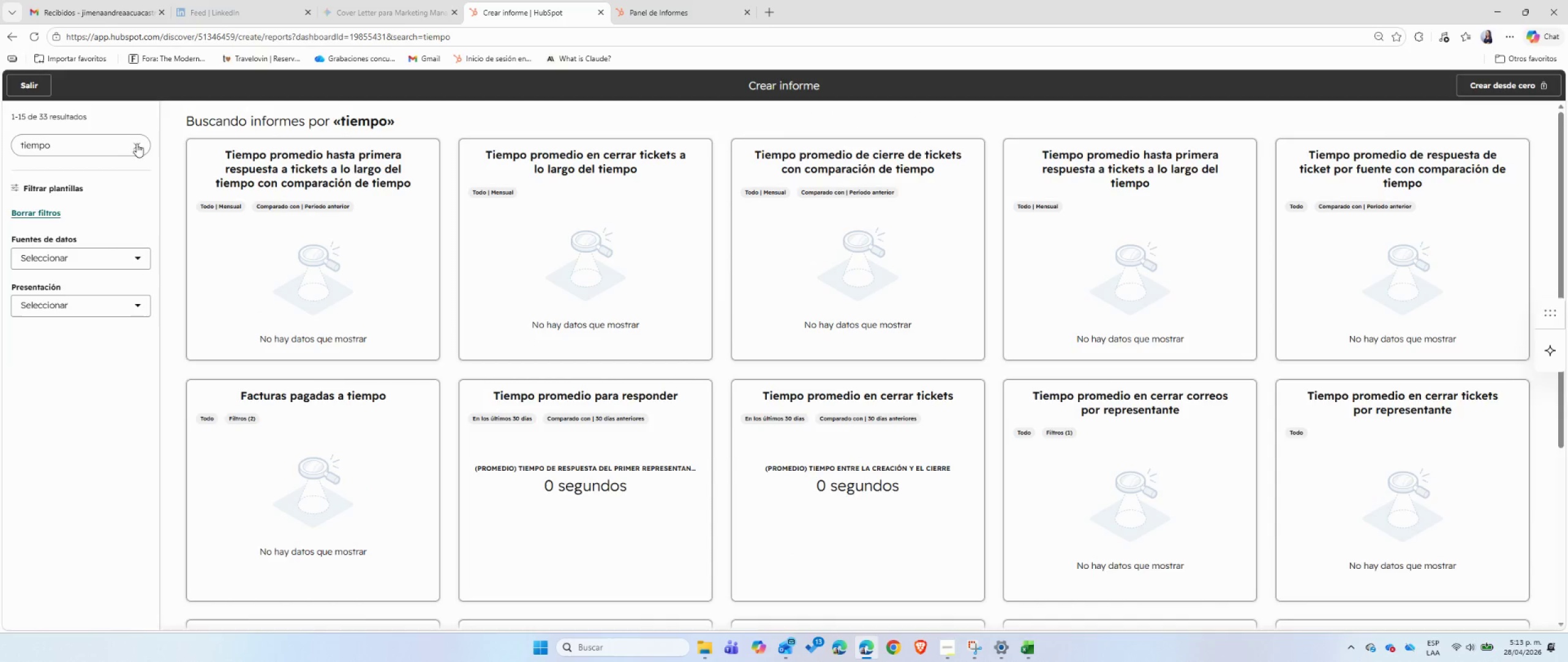 
left_click([138, 143])
 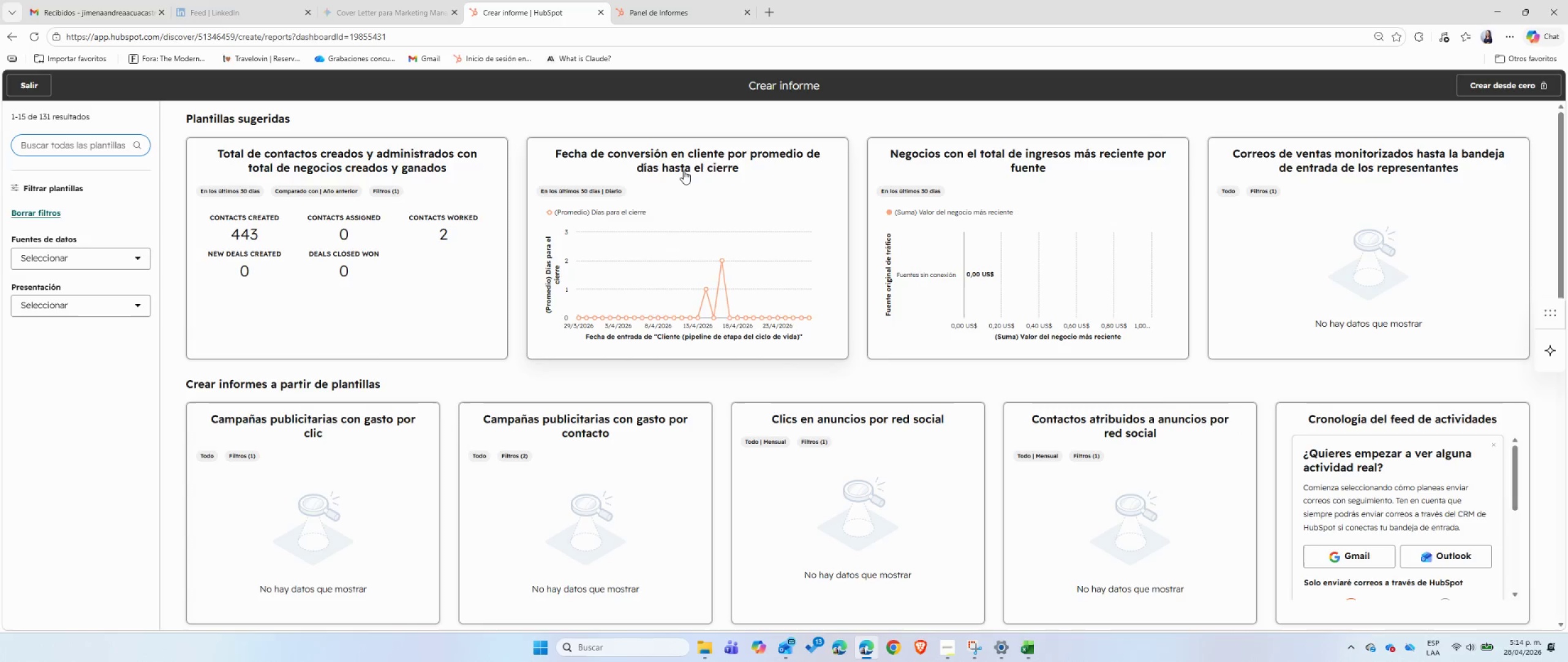 
wait(18.78)
 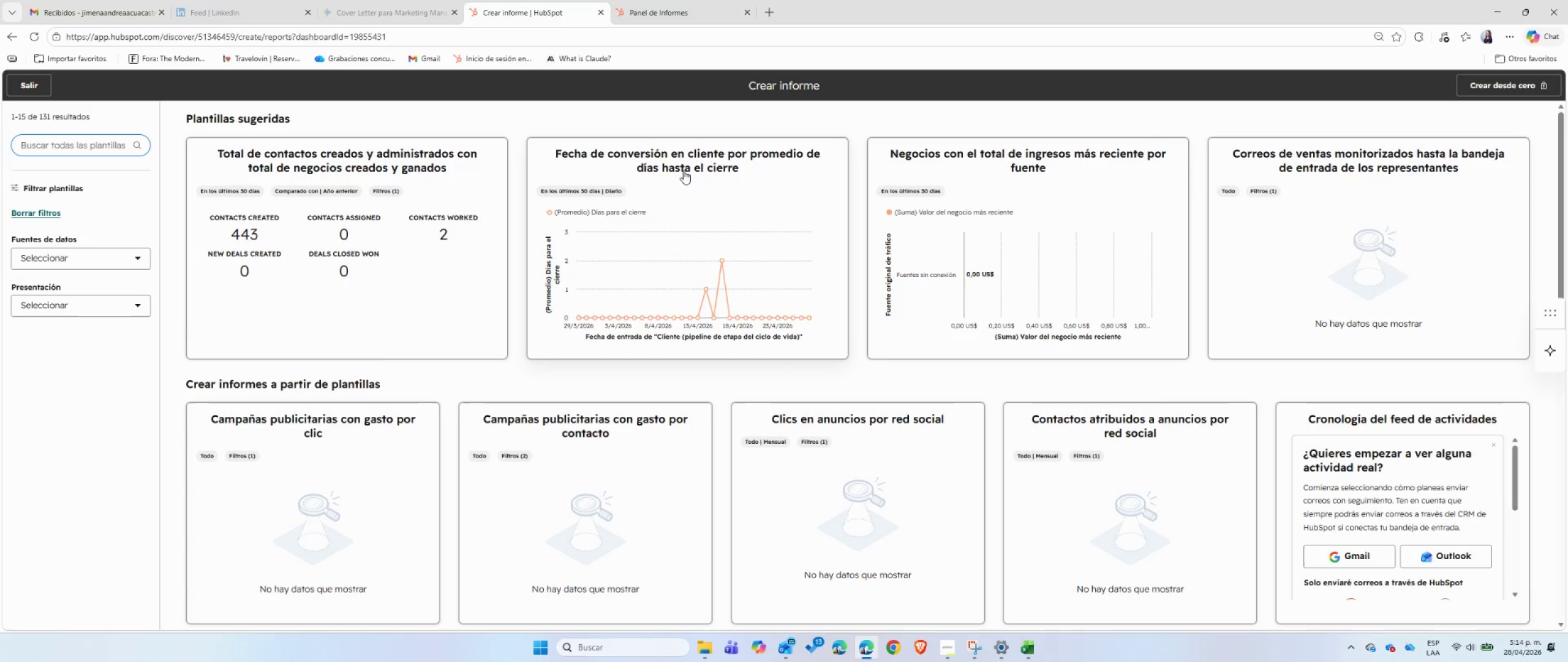 
left_click([1029, 650])
 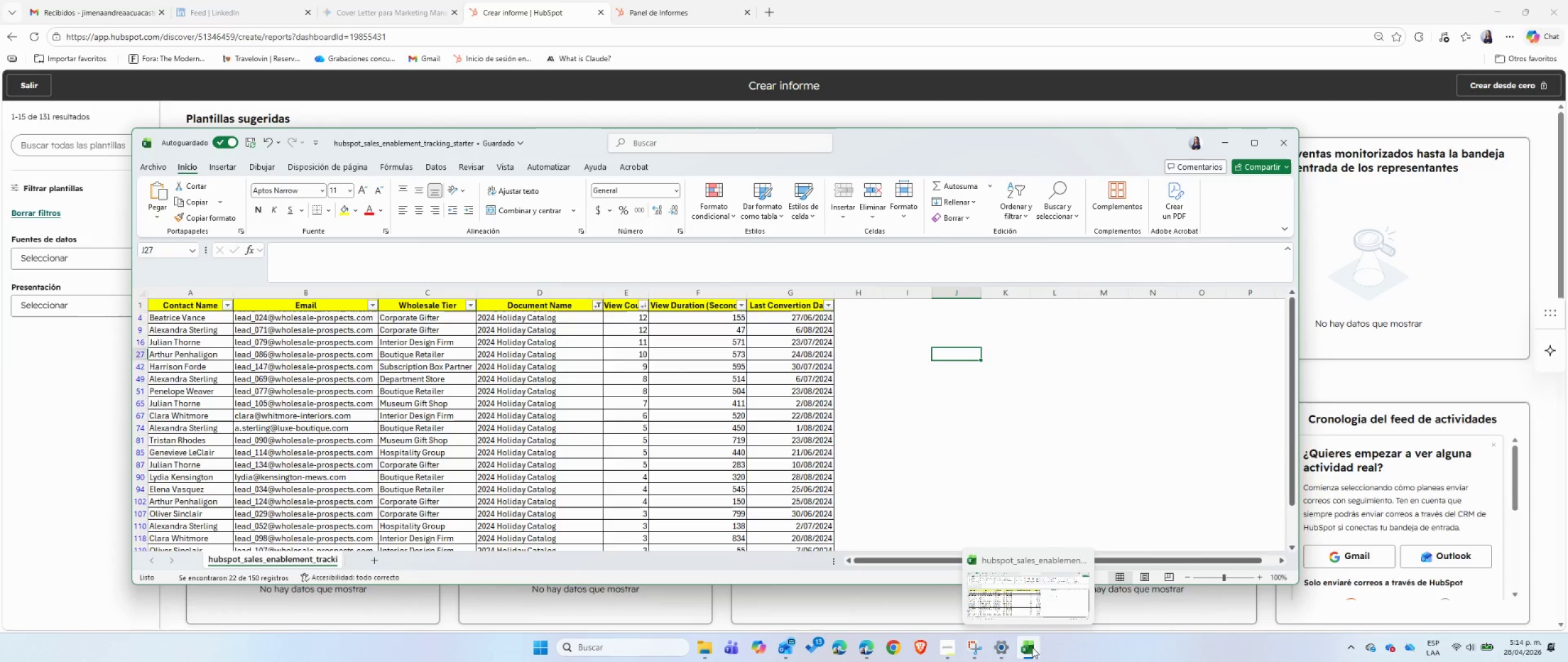 
wait(14.41)
 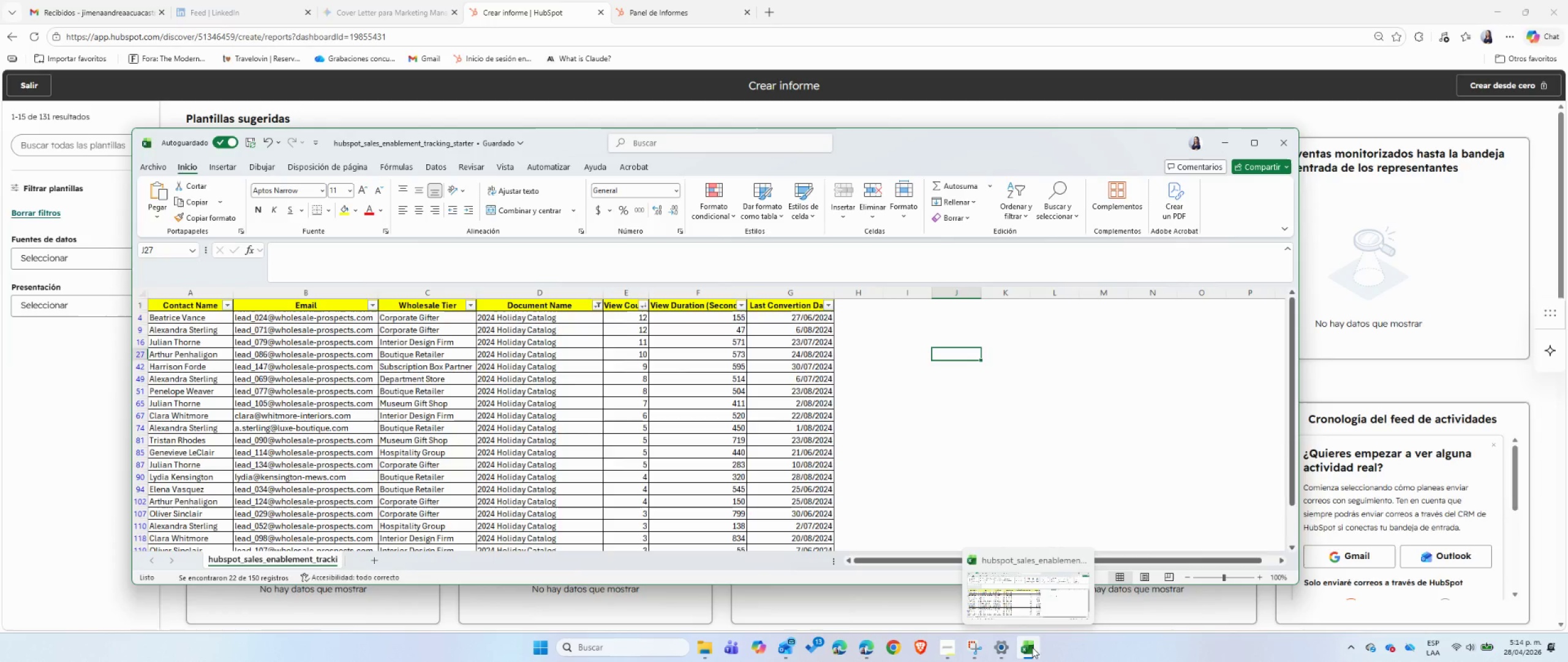 
left_click([1032, 647])
 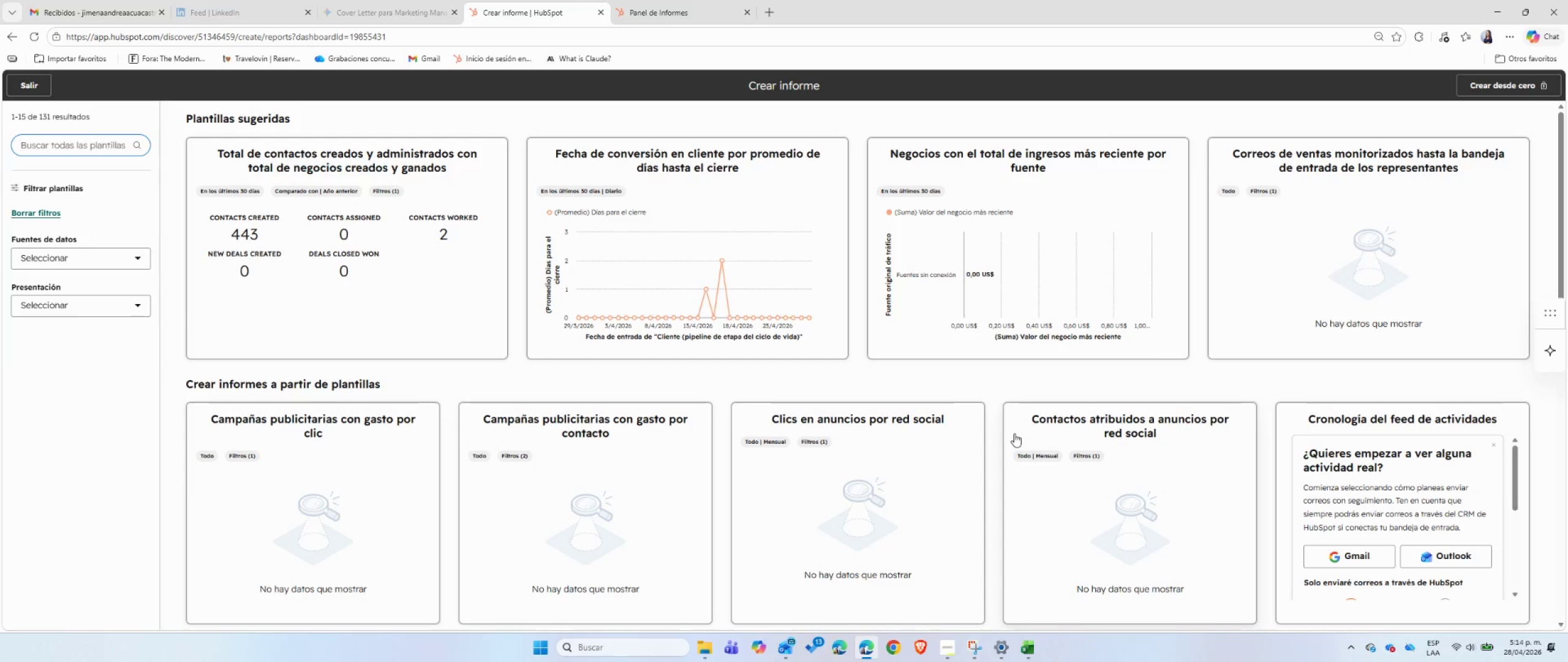 
wait(20.32)
 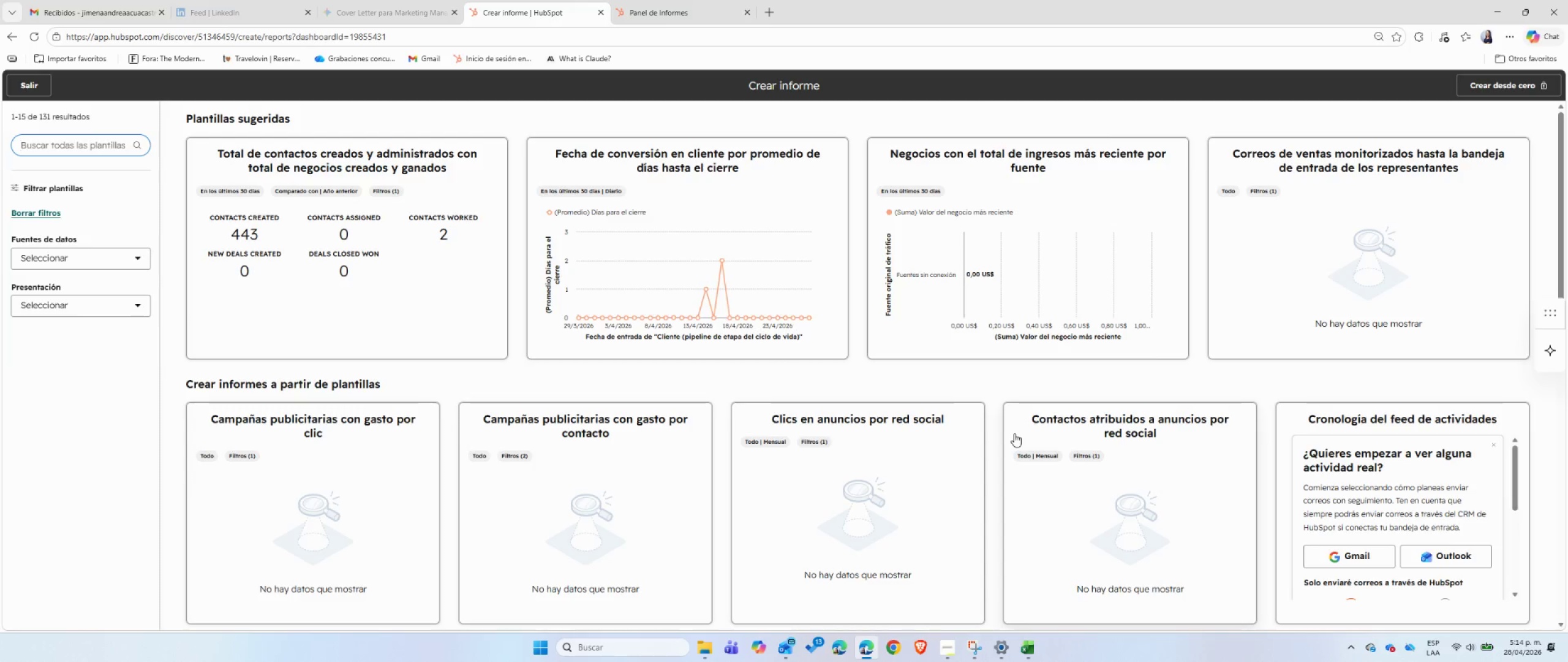 
left_click([793, 170])
 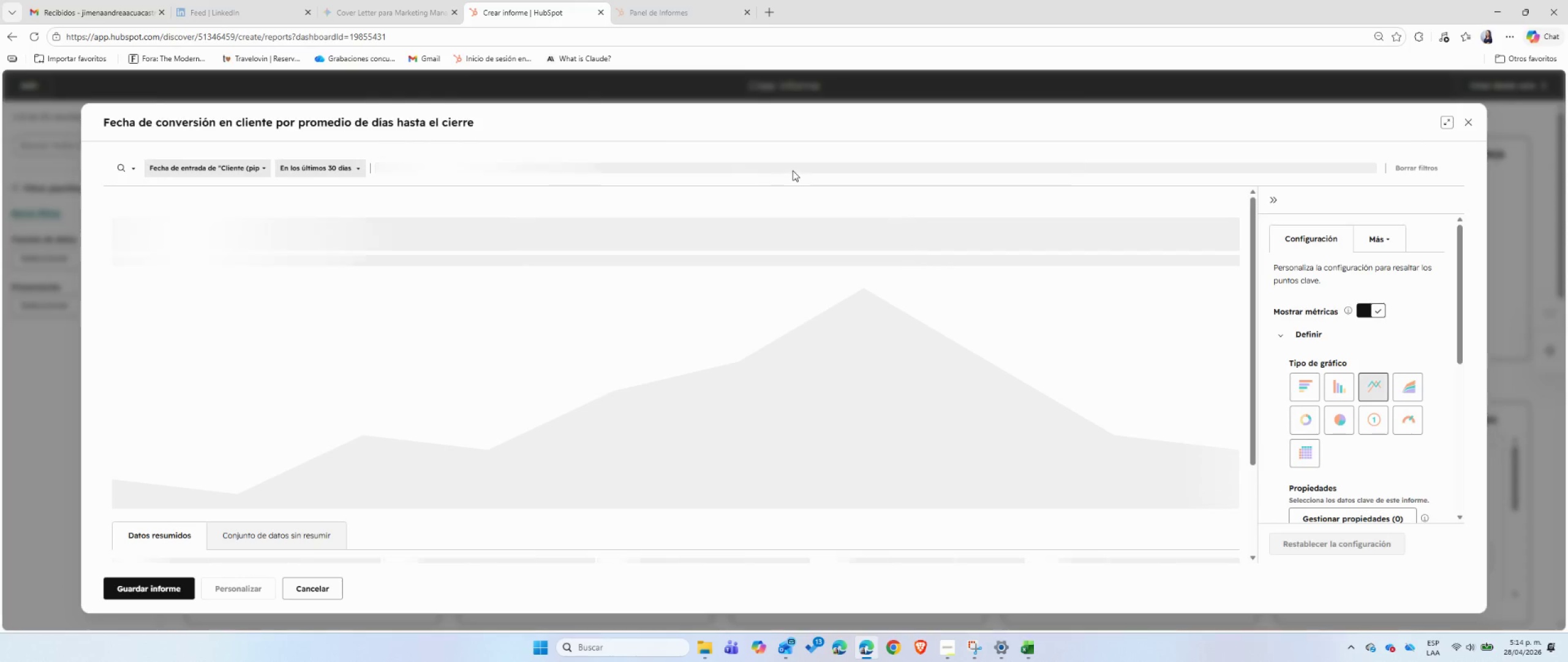 
wait(11.82)
 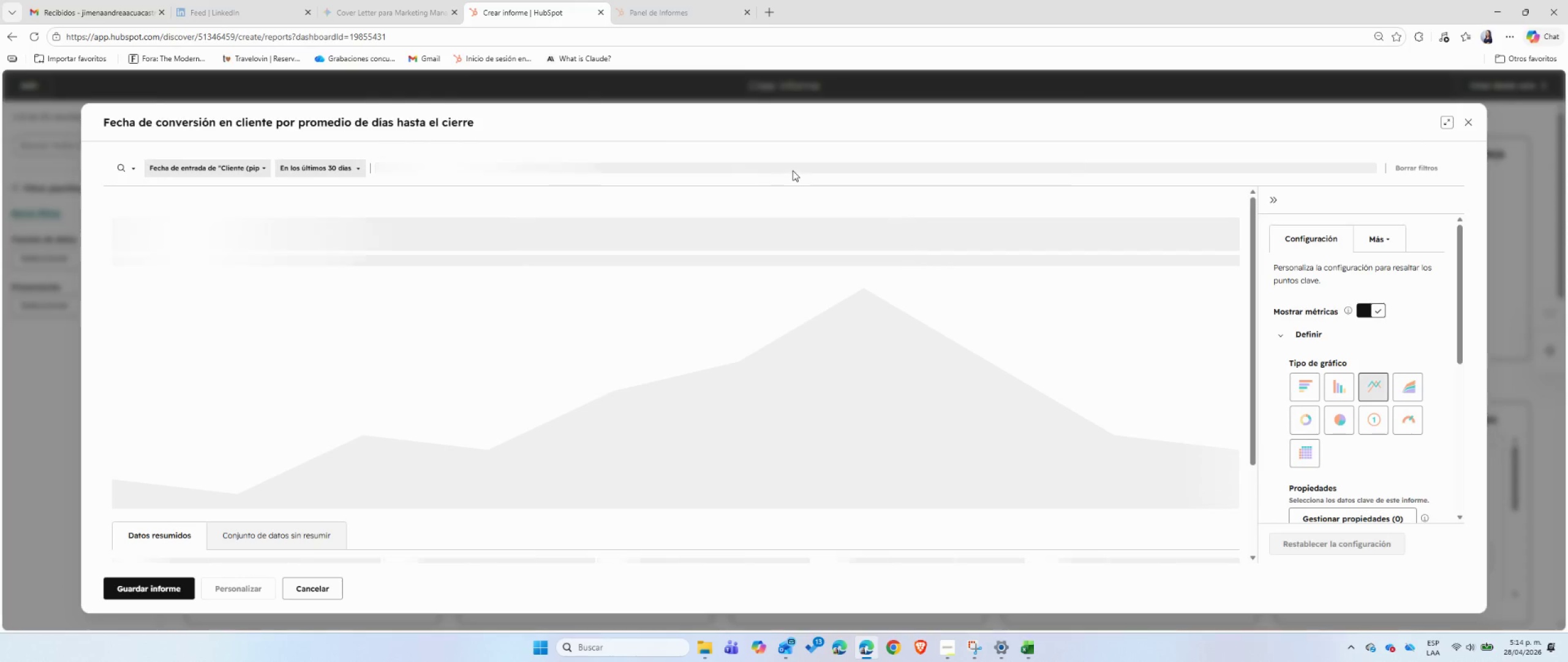 
left_click([658, 10])
 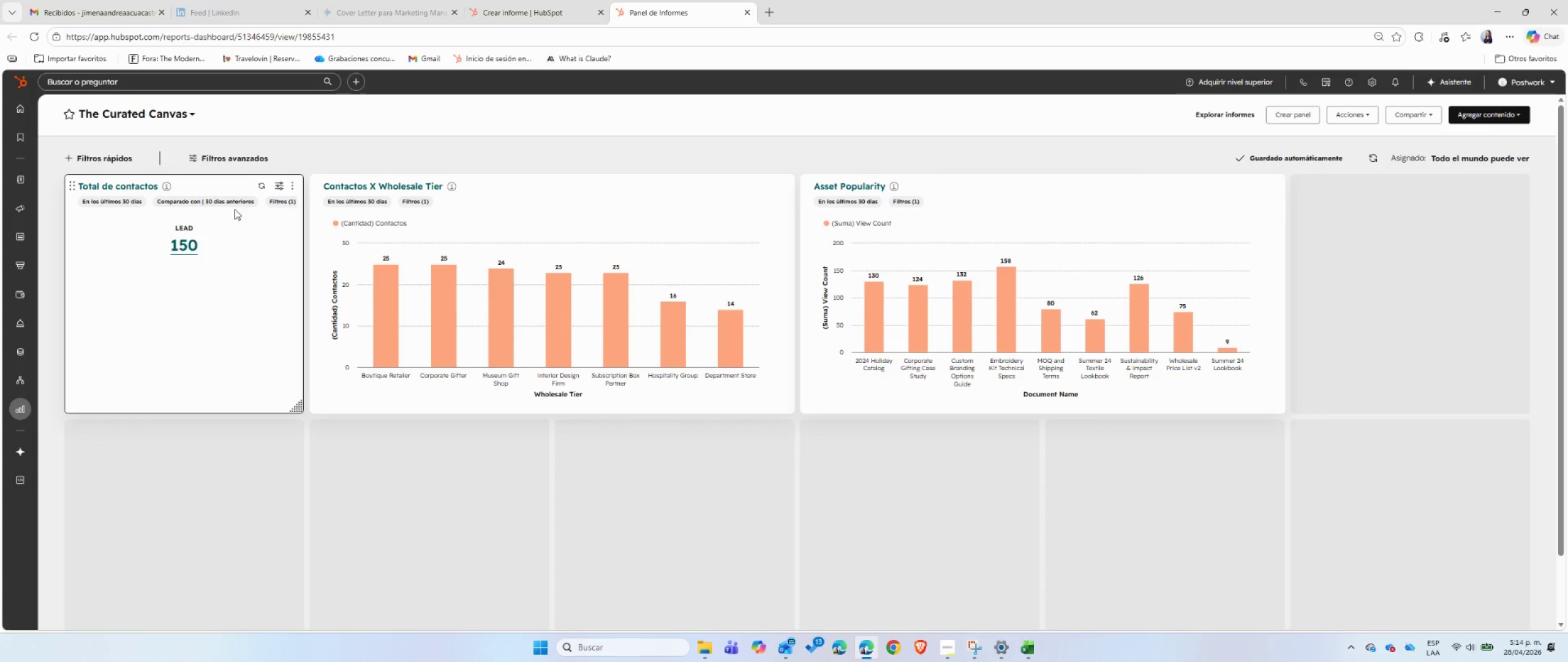 
wait(5.72)
 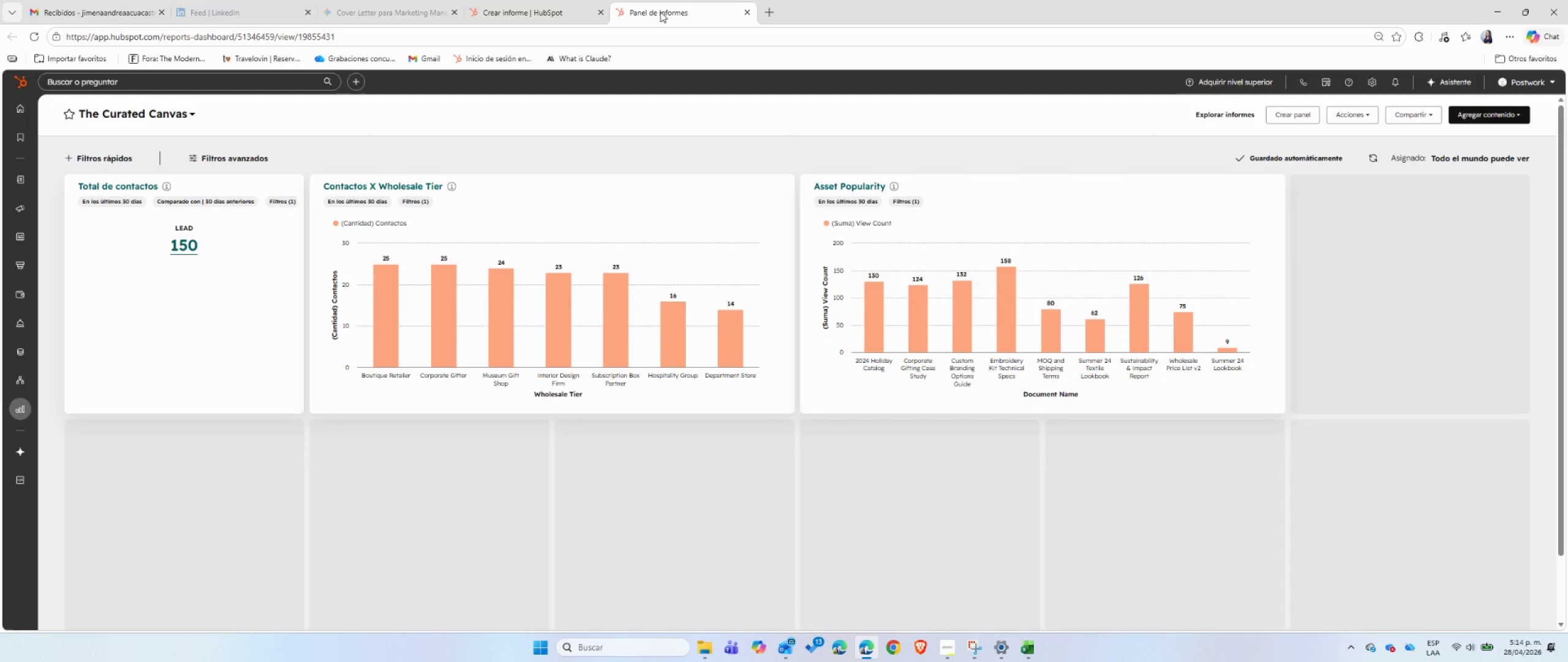 
left_click([292, 188])
 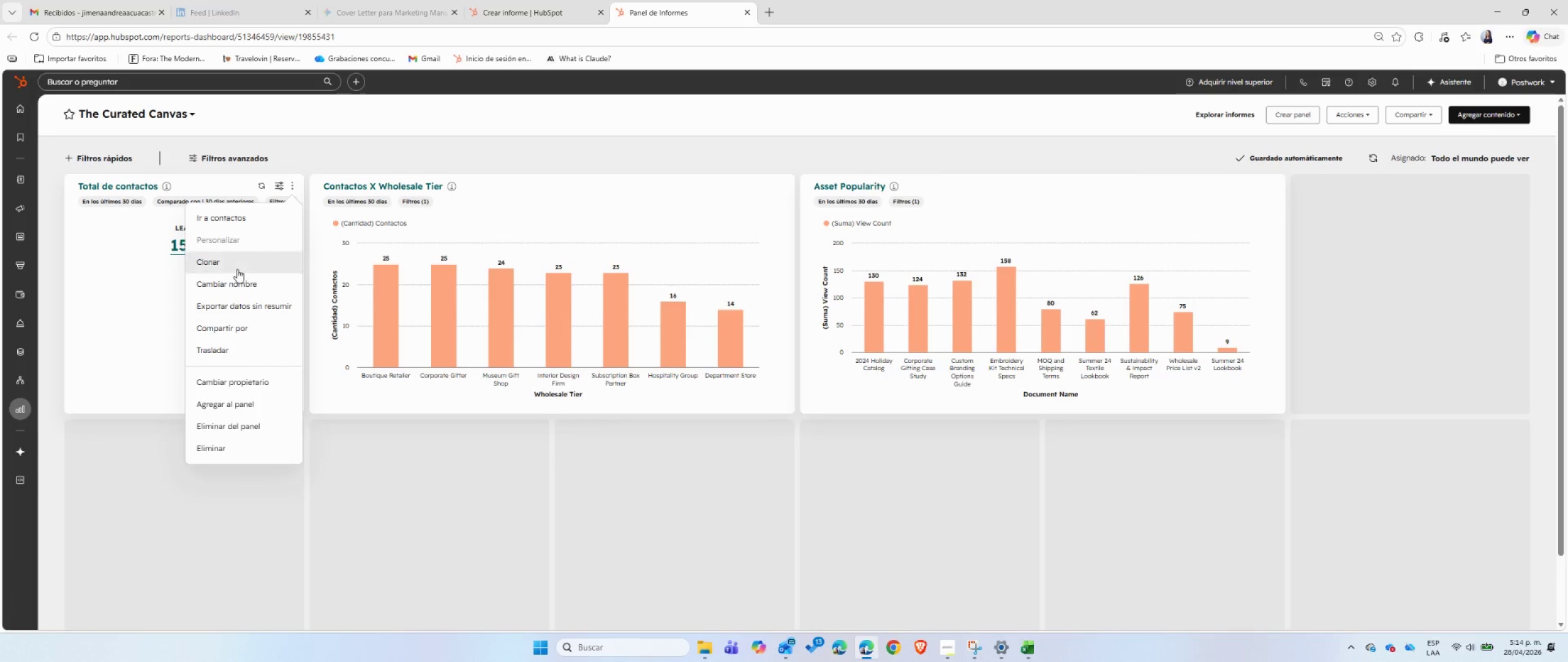 
left_click([227, 264])
 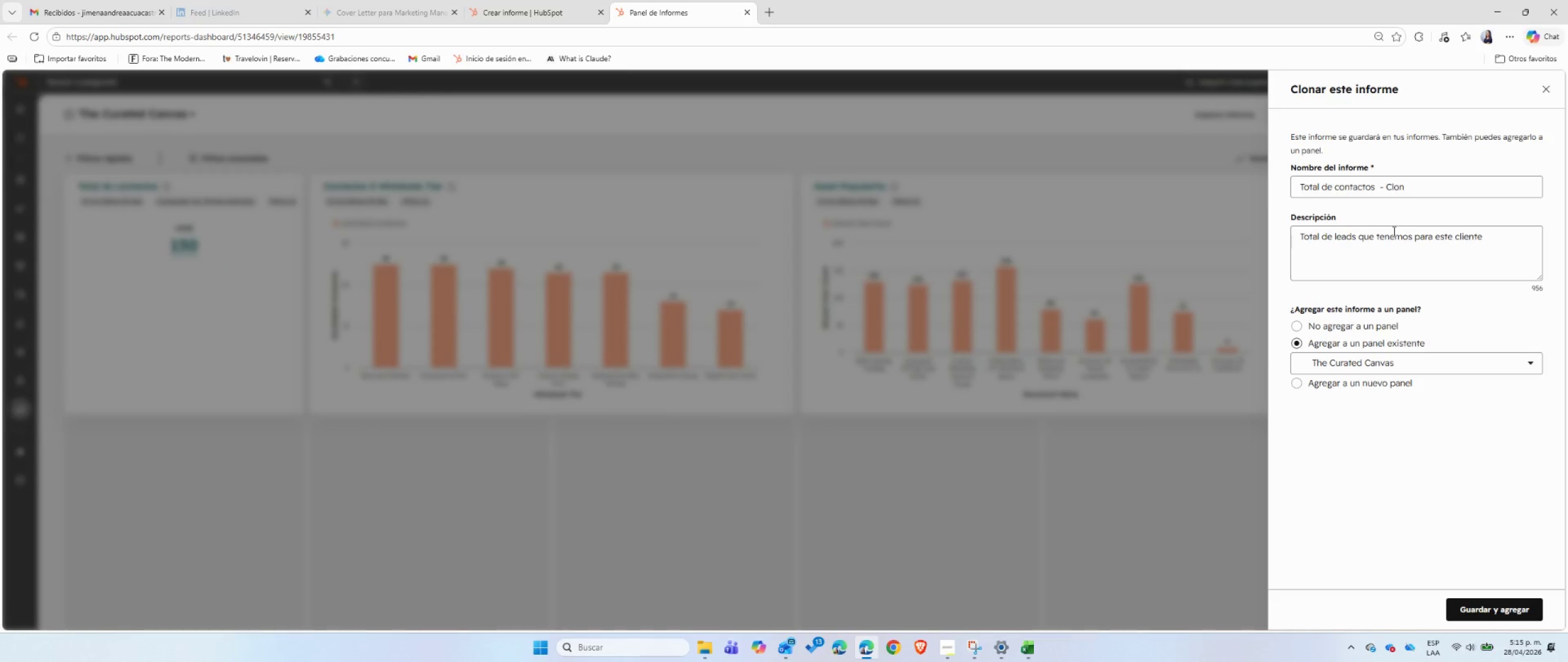 
left_click([1408, 186])
 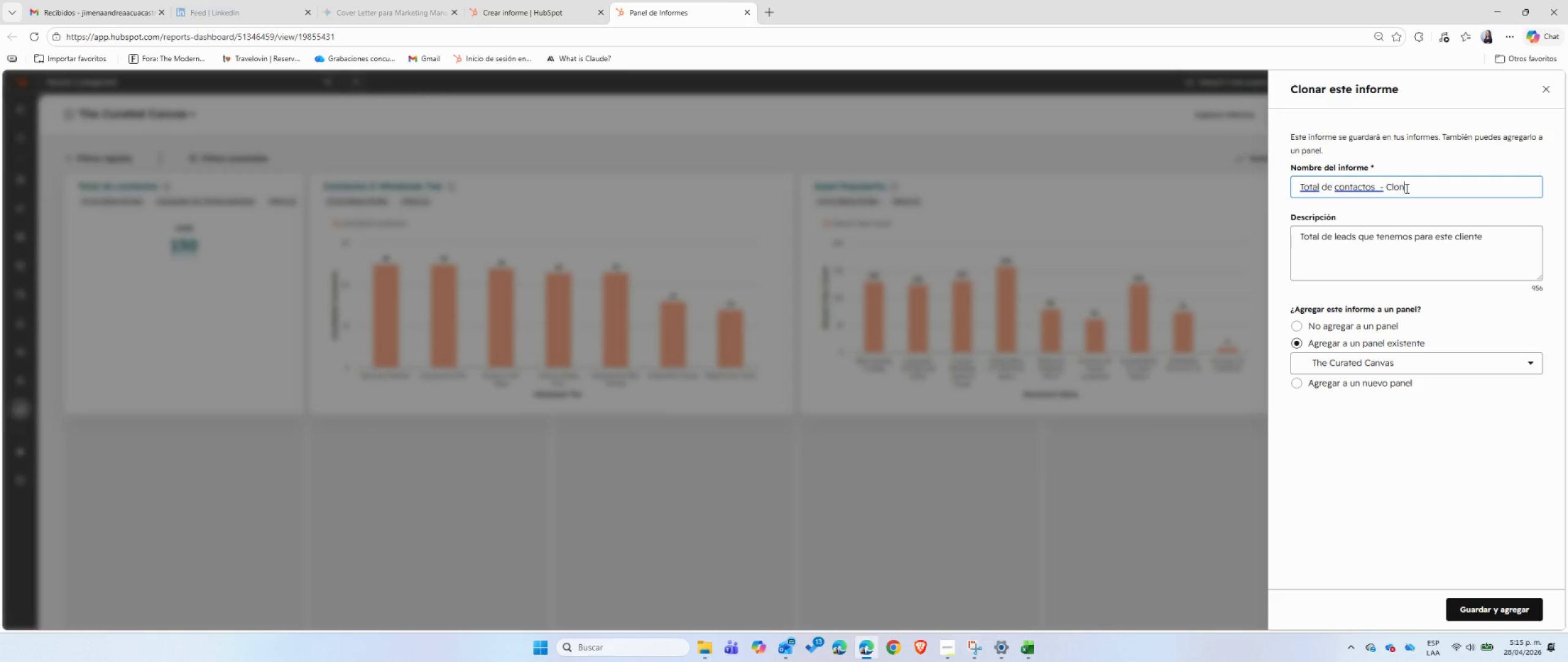 
key(Backspace)
key(Backspace)
key(Backspace)
key(Backspace)
key(Backspace)
key(Backspace)
key(Backspace)
key(Backspace)
key(Backspace)
key(Backspace)
key(Backspace)
key(Backspace)
key(Backspace)
key(Backspace)
key(Backspace)
type(Promedio de tiempo p)
key(Backspace)
 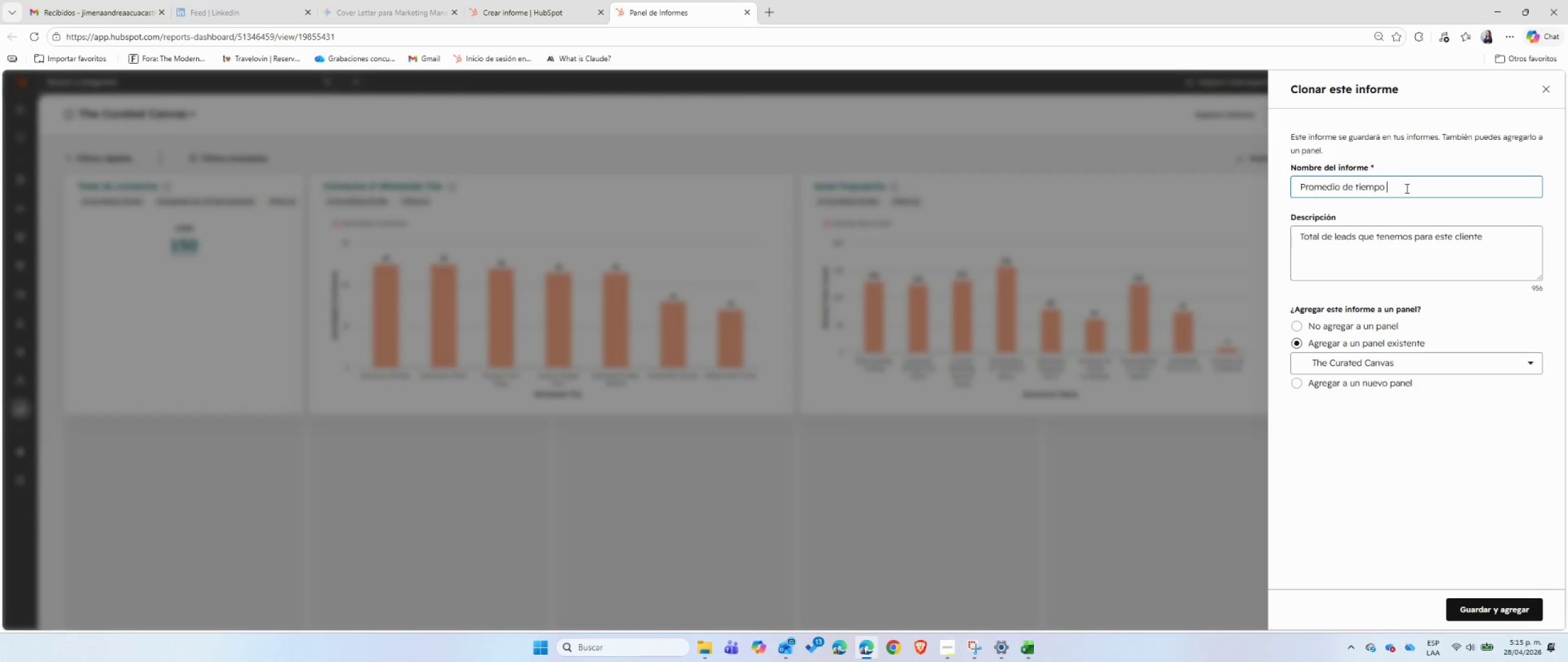 
type(de lectura)
 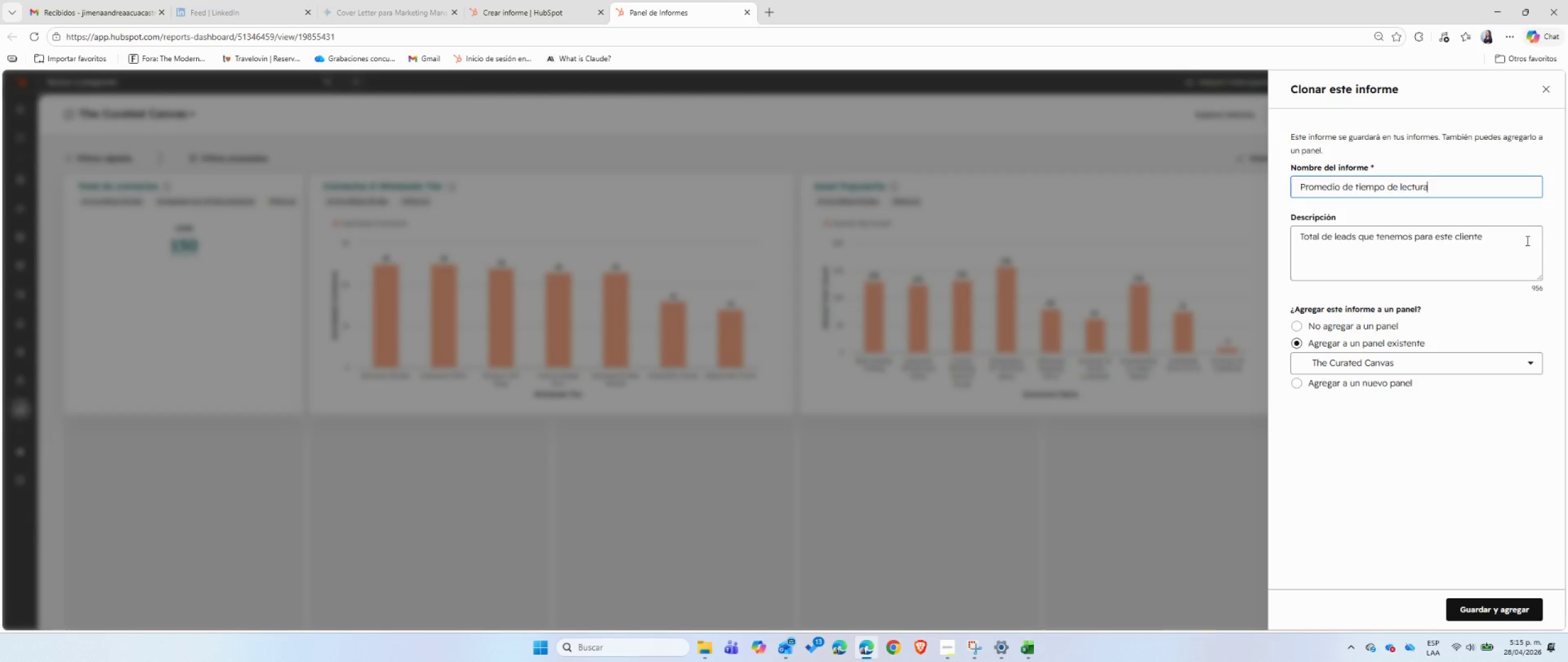 
double_click([1431, 240])
 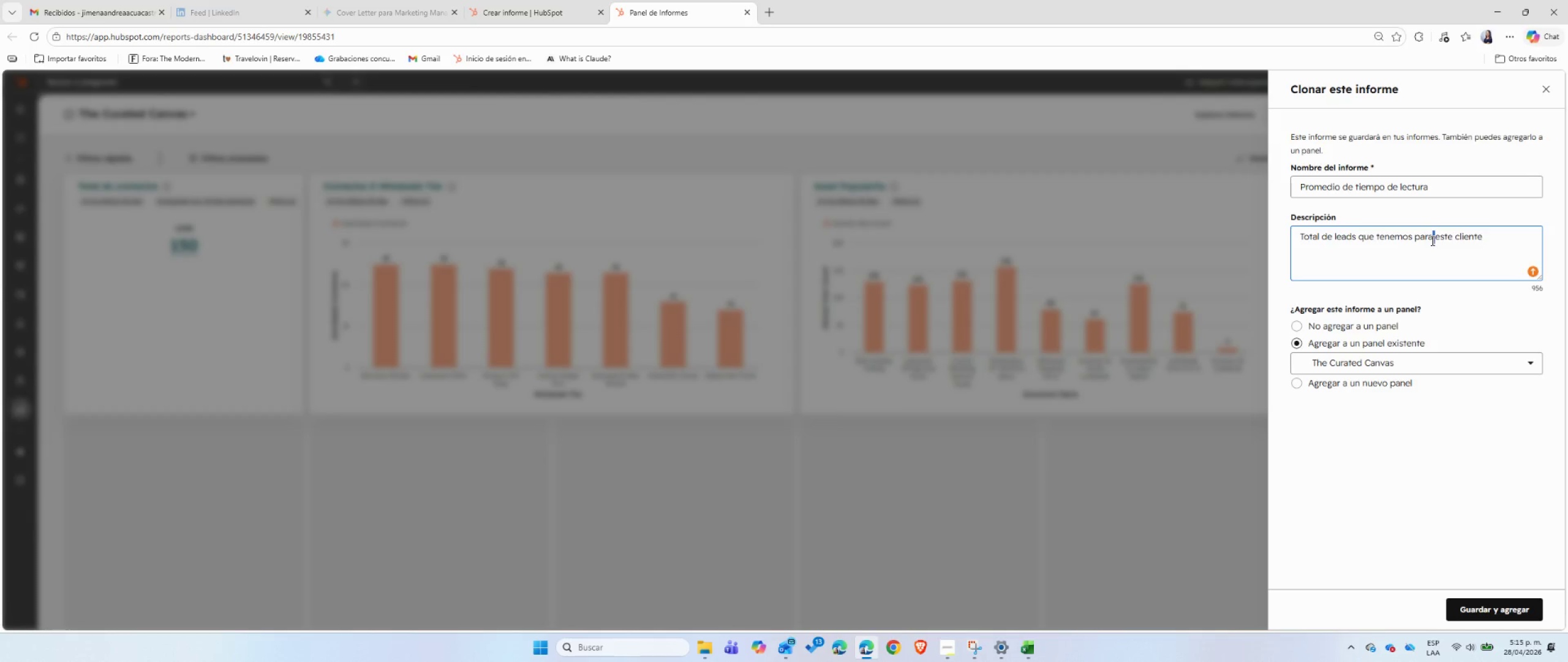 
triple_click([1431, 240])
 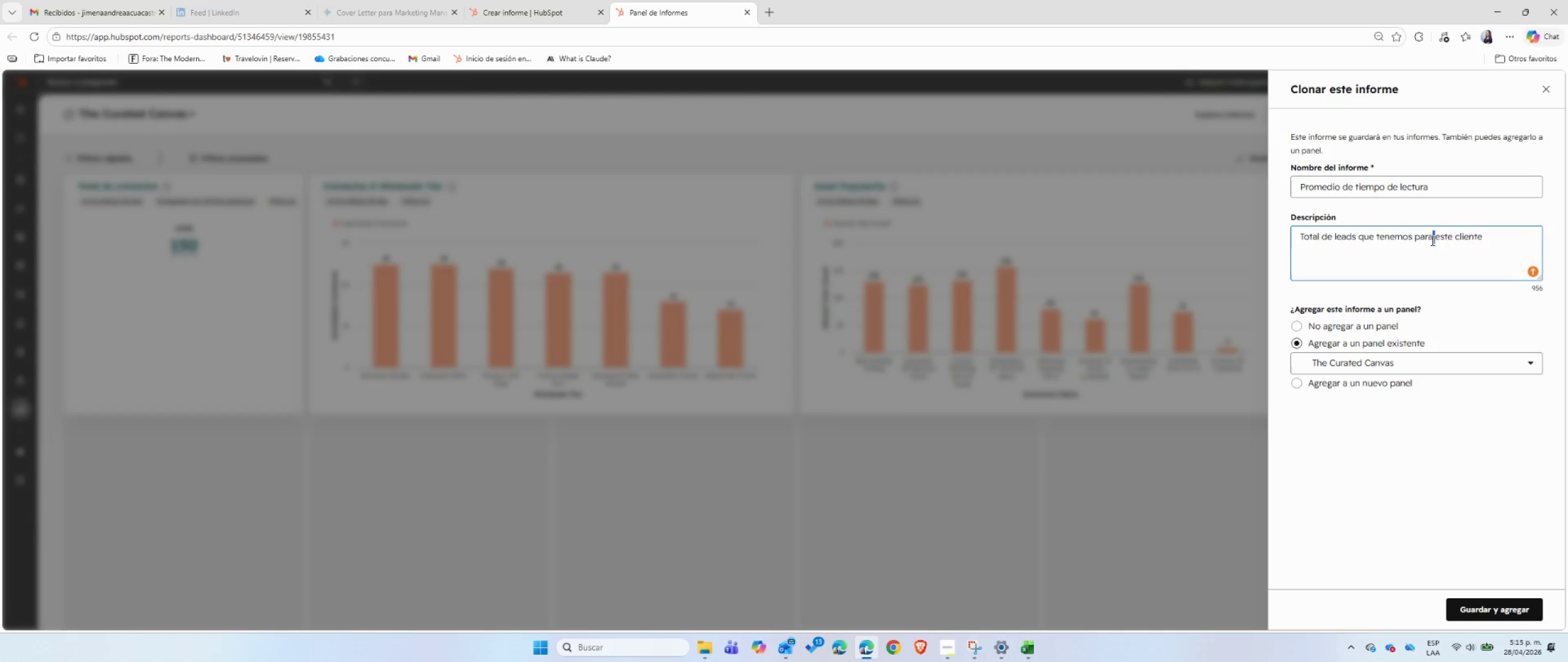 
triple_click([1431, 240])
 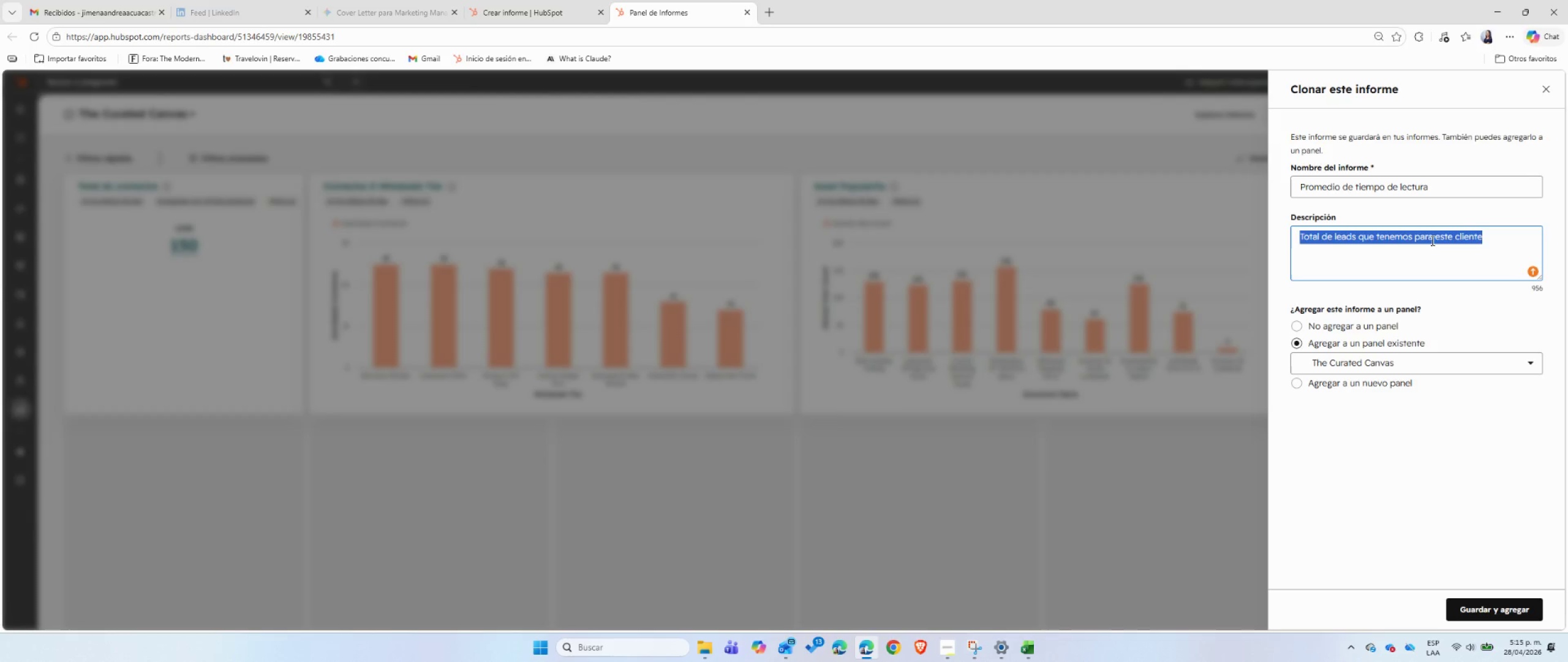 
type(Pri)
key(Backspace)
type(omedio de tiempo que se )
key(Backspace)
key(Backspace)
key(Backspace)
type(se han visualizado los documentos. )
 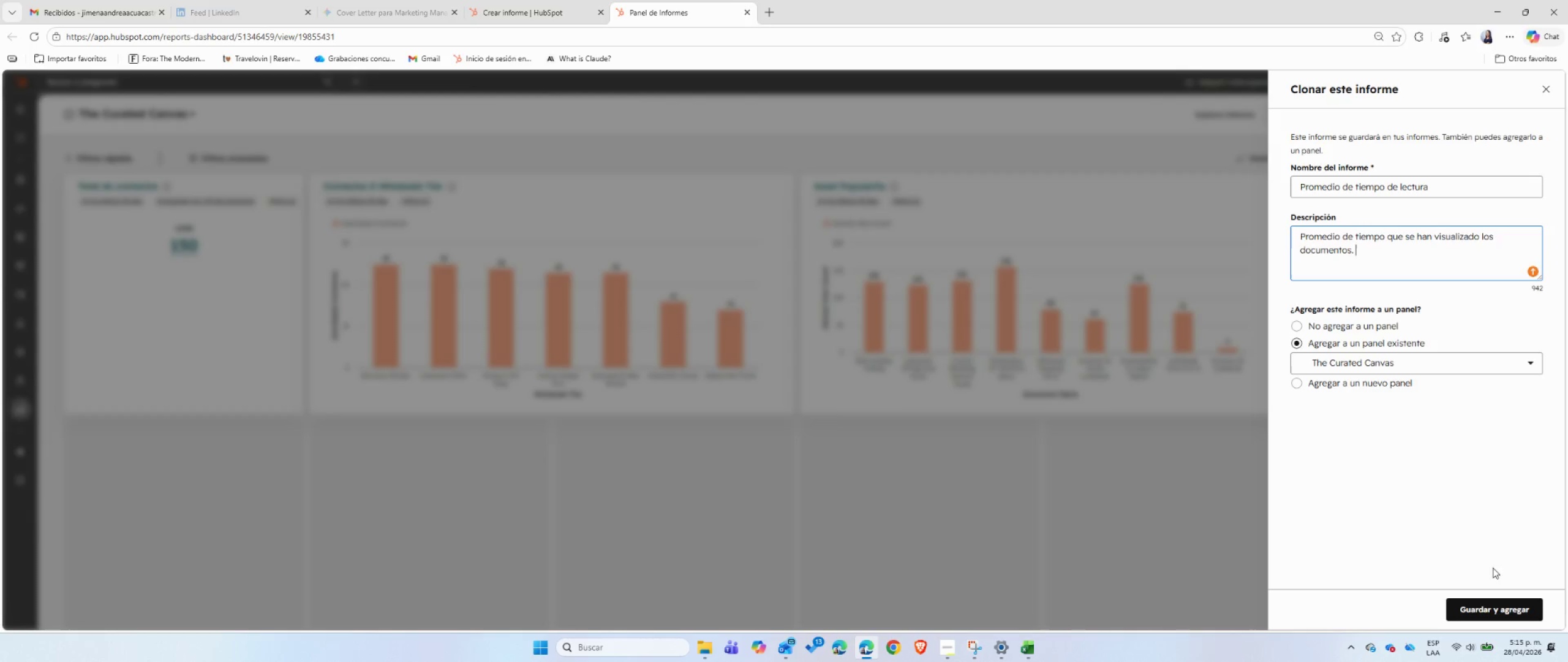 
left_click([1494, 605])
 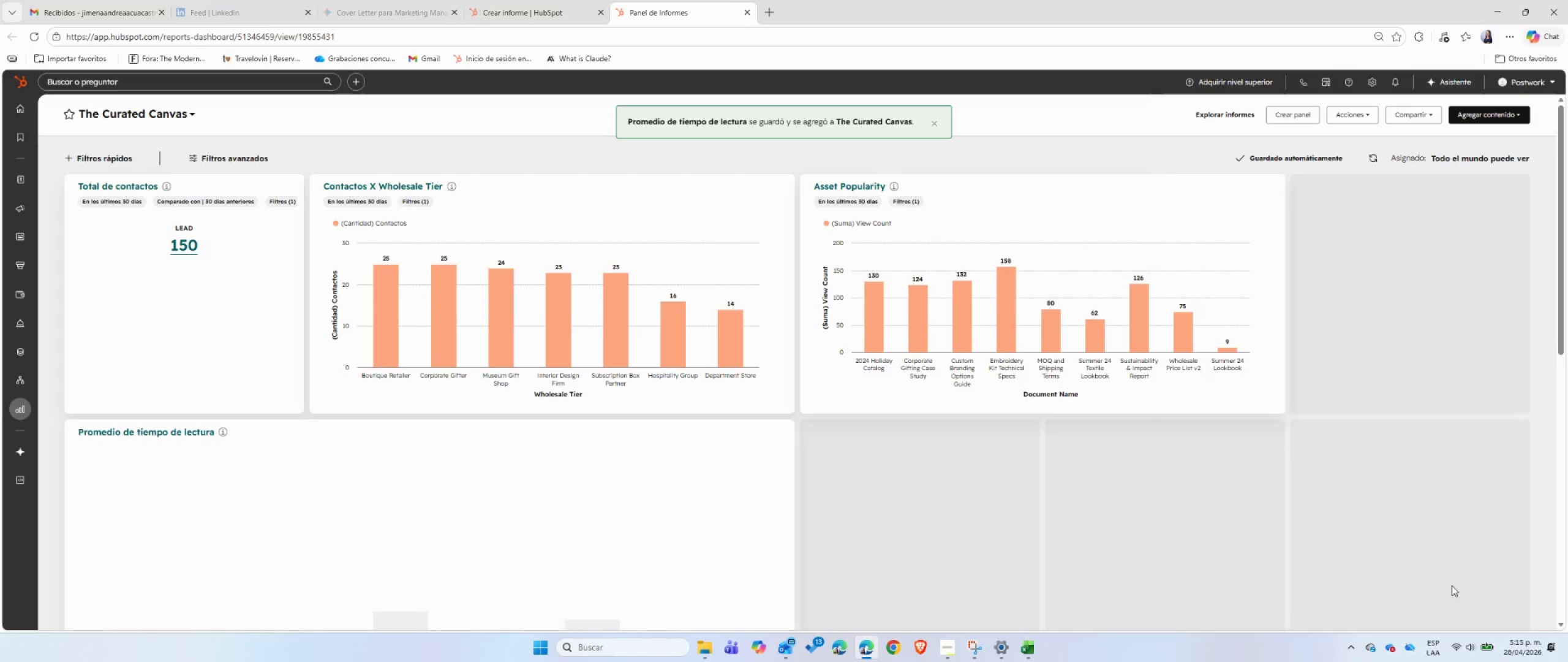 
scroll: coordinate [466, 491], scroll_direction: down, amount: 5.0
 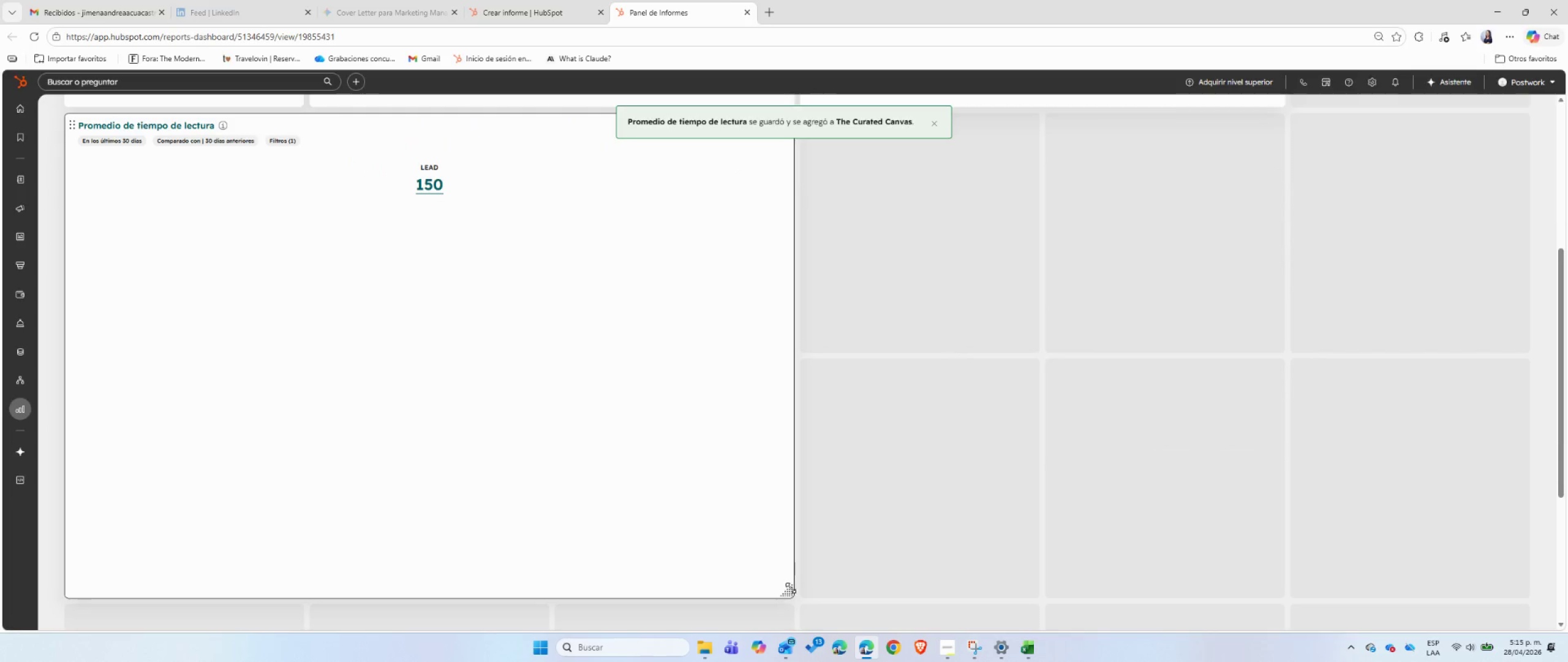 
left_click_drag(start_coordinate=[791, 589], to_coordinate=[287, 305])
 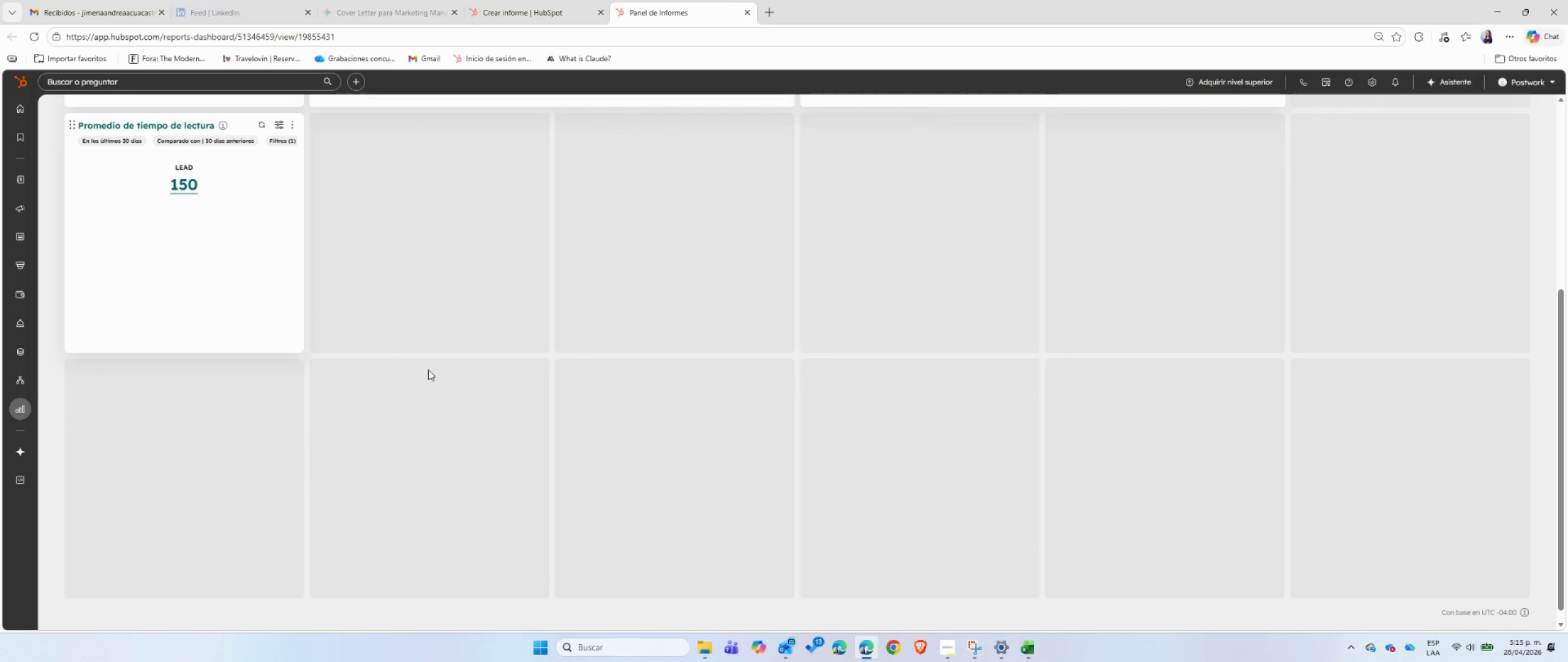 
scroll: coordinate [428, 370], scroll_direction: up, amount: 4.0
 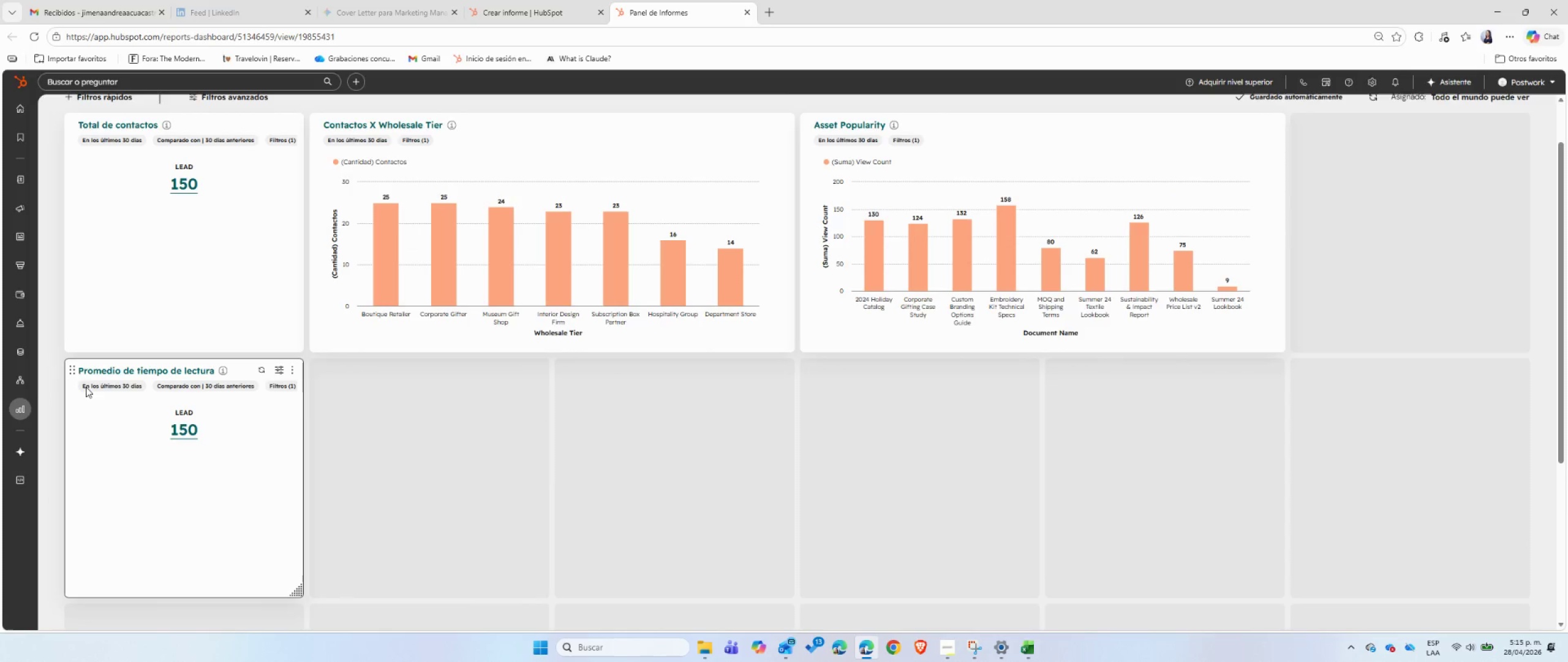 
left_click_drag(start_coordinate=[74, 370], to_coordinate=[1295, 127])
 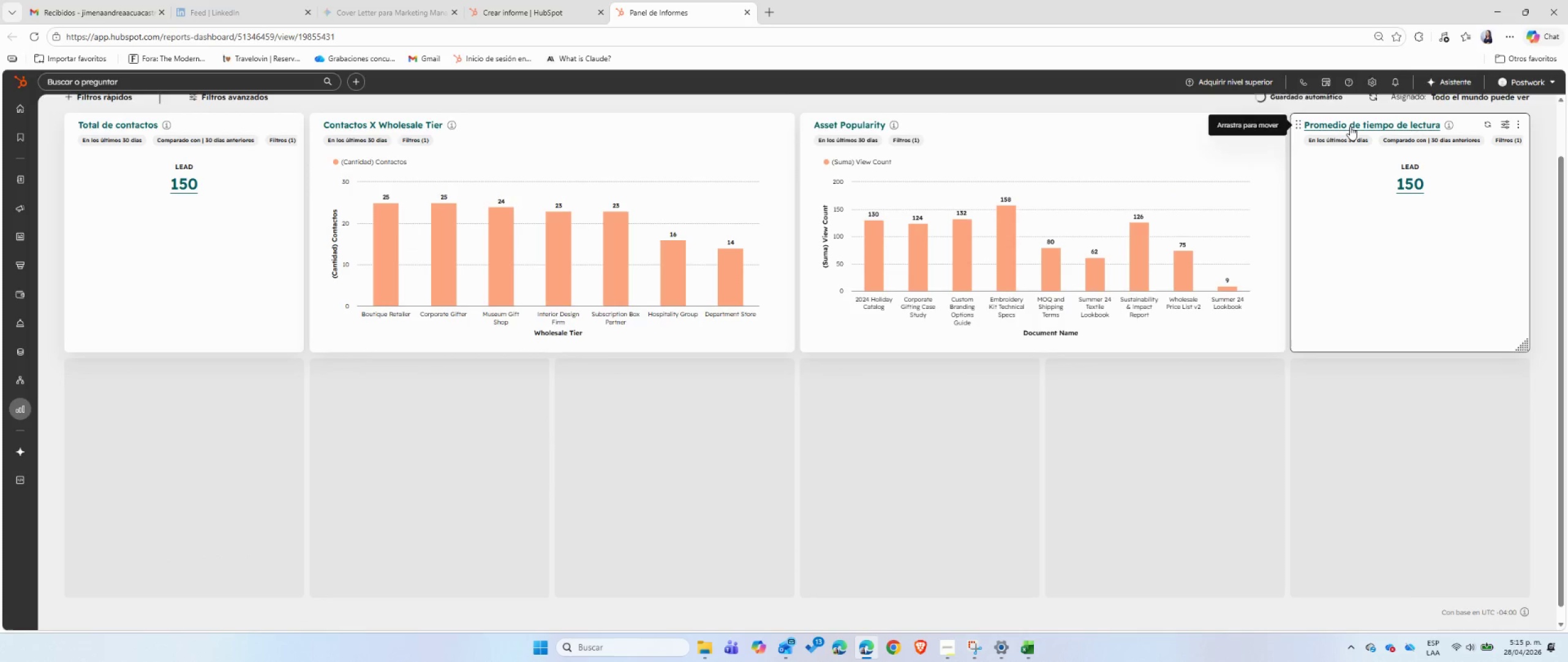 
left_click([1350, 126])
 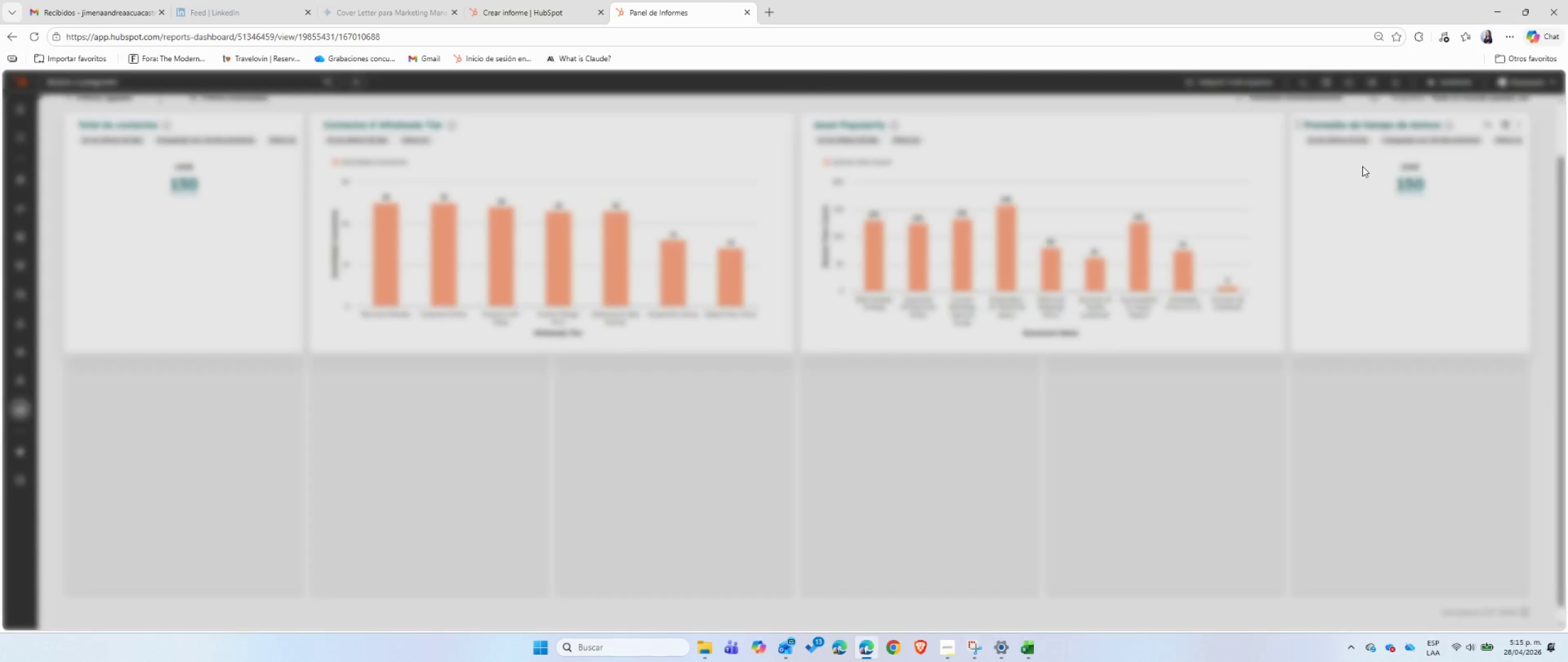 
mouse_move([1392, 303])
 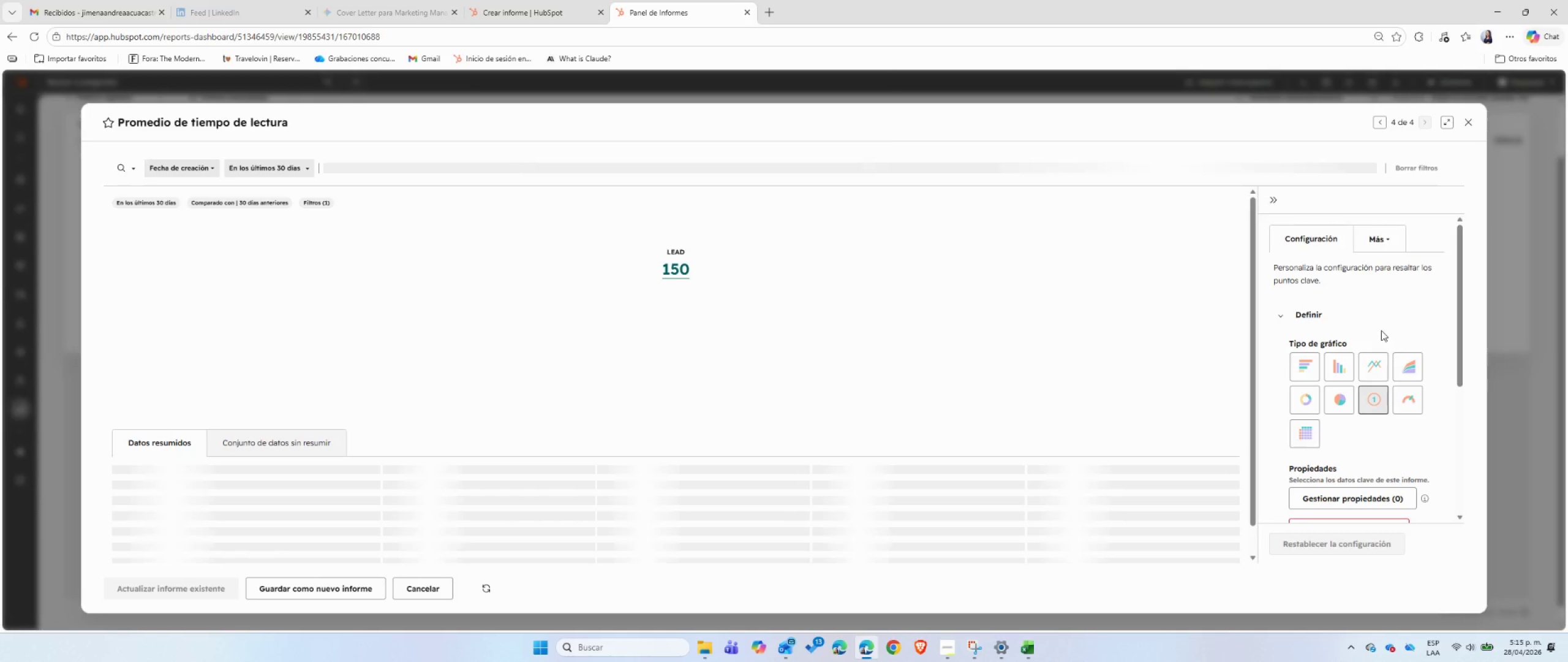 
scroll: coordinate [1381, 330], scroll_direction: down, amount: 3.0
 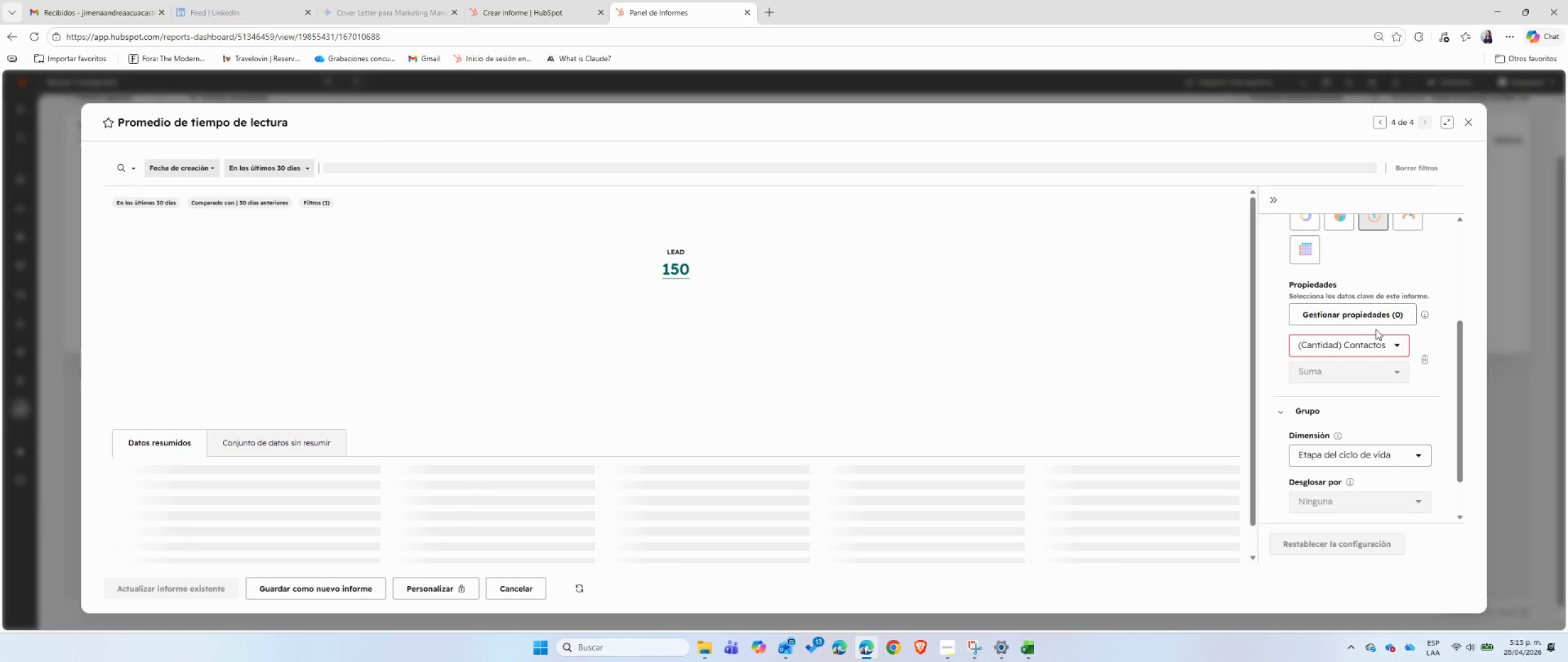 
left_click([1371, 319])
 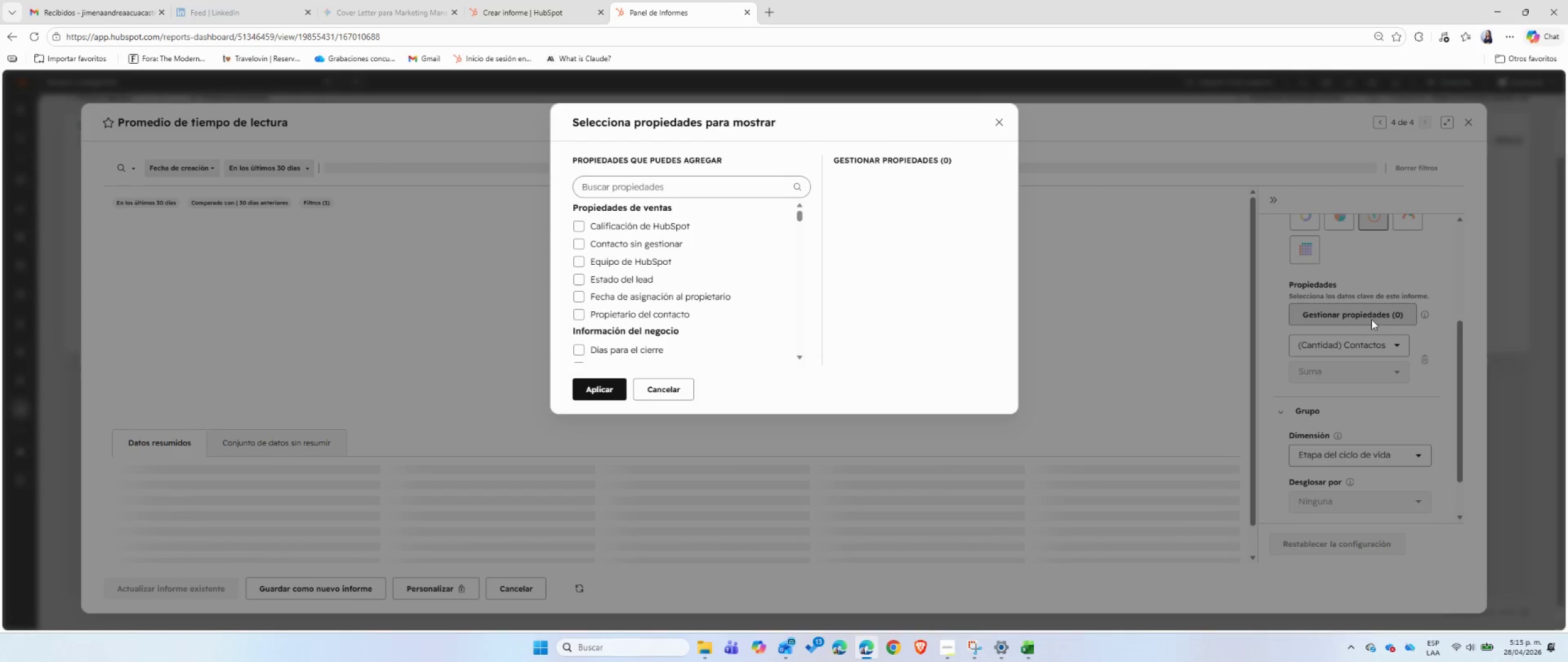 
left_click([734, 193])
 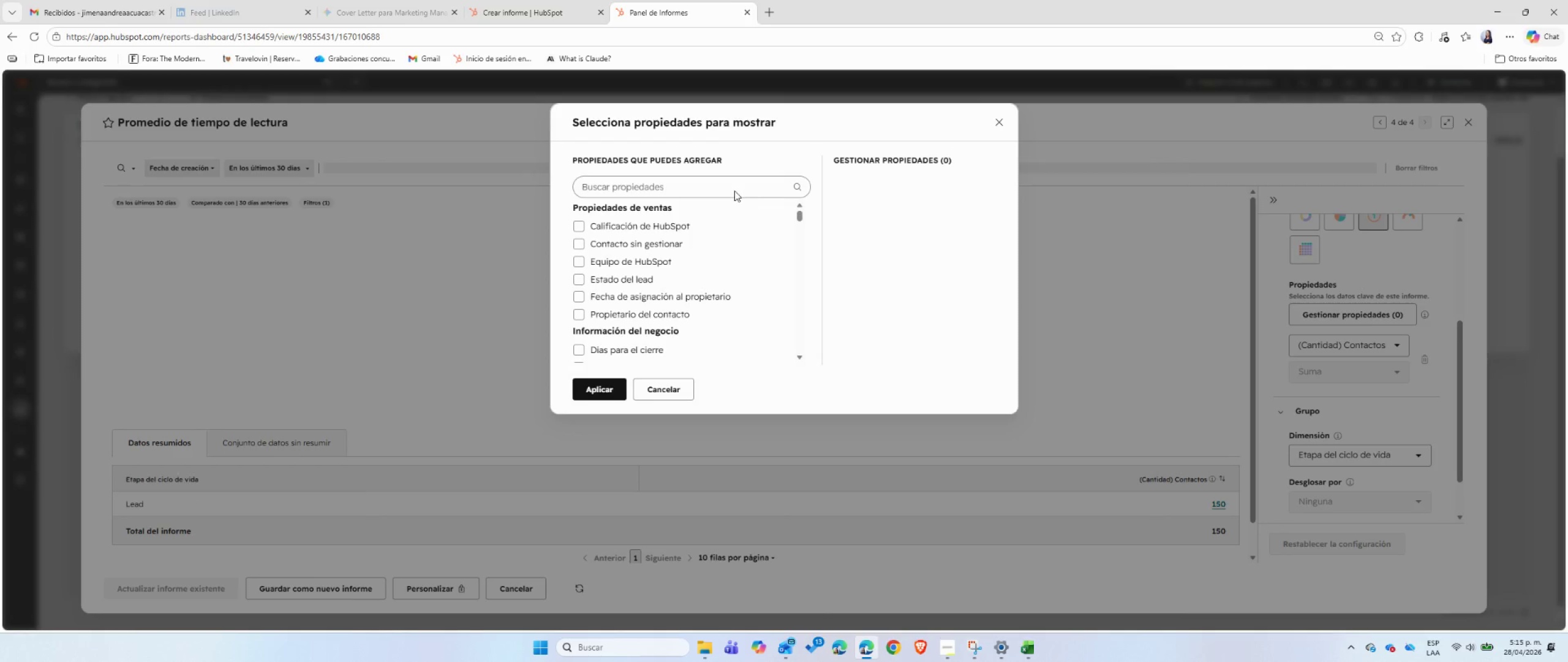 
left_click([734, 189])
 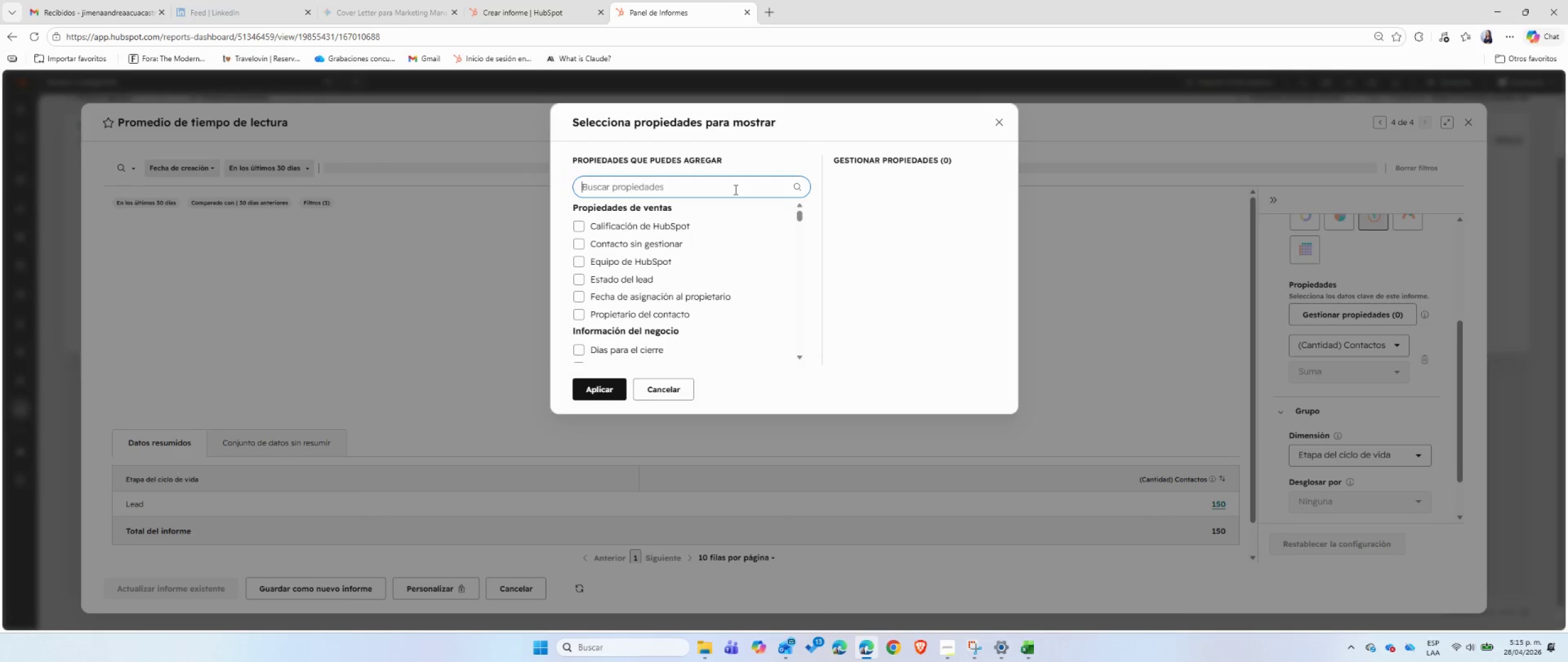 
type(view)
 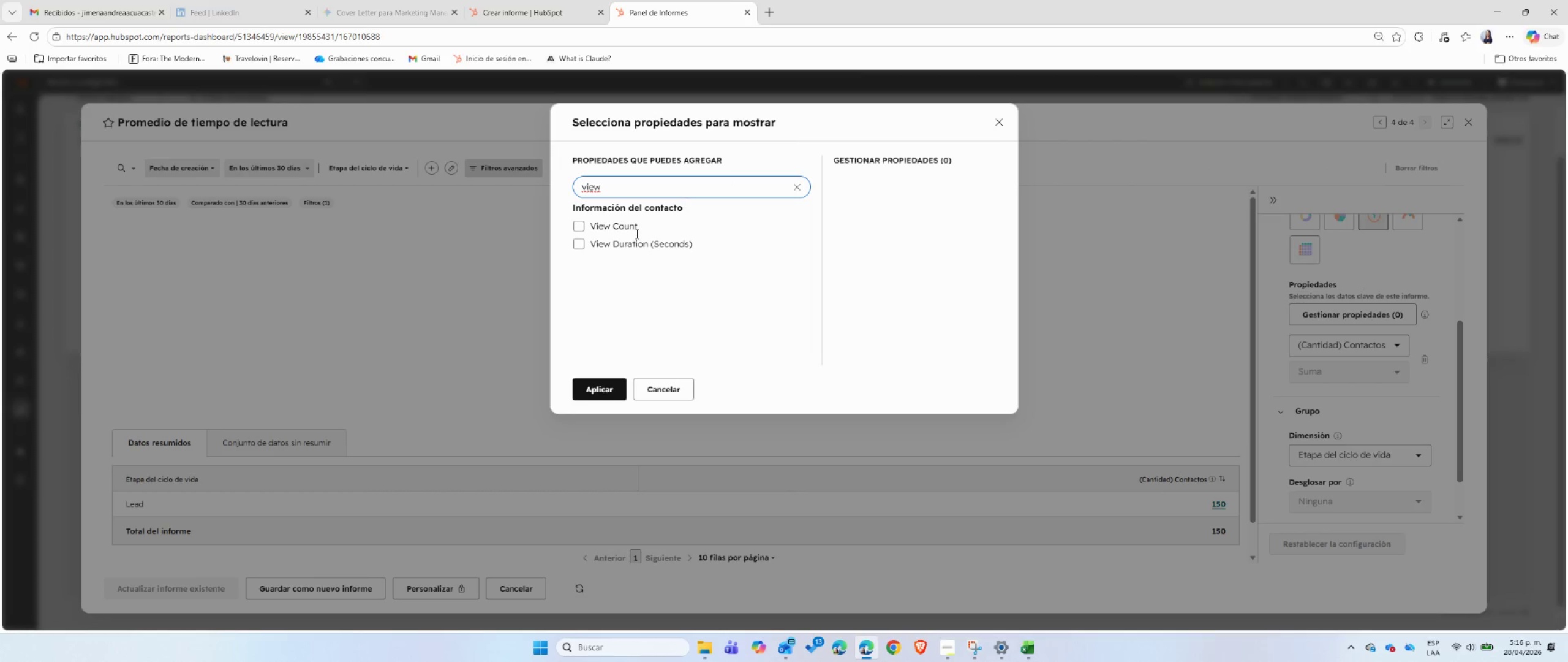 
left_click([585, 245])
 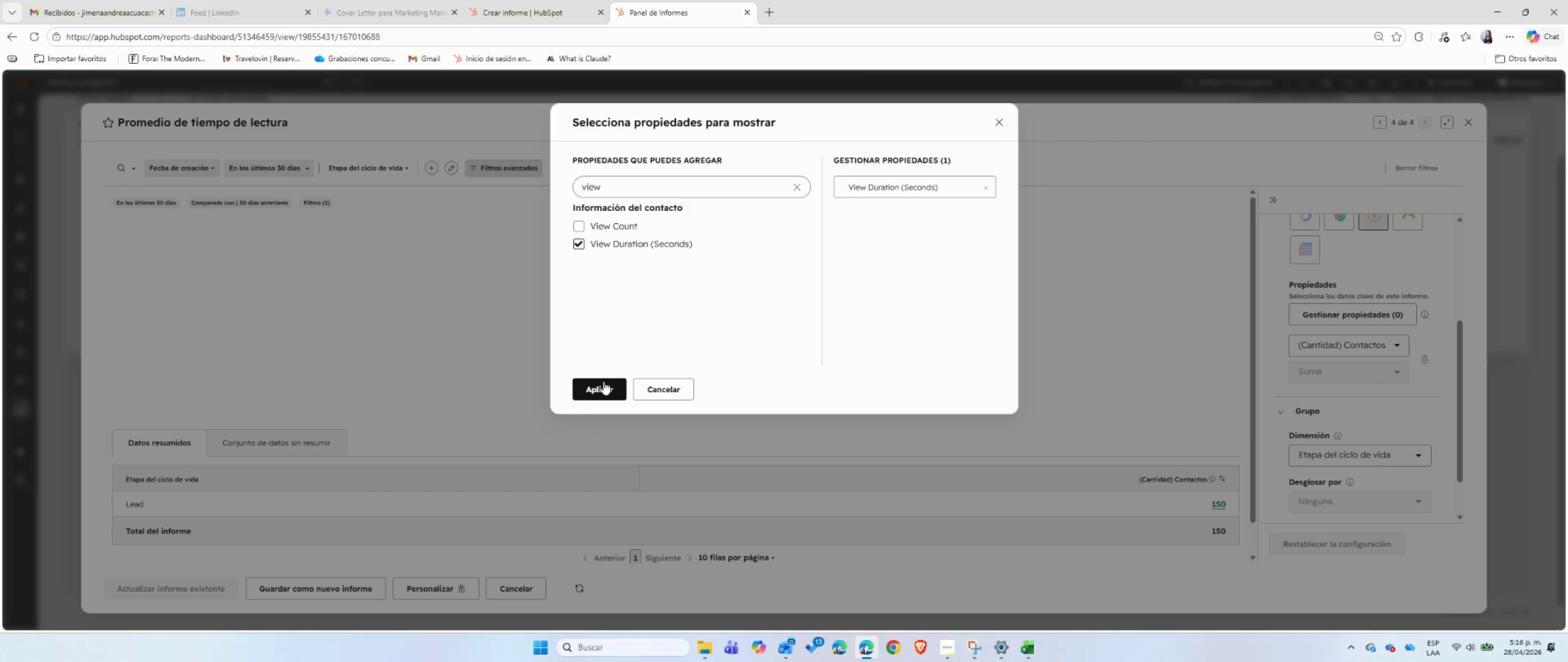 
left_click([602, 390])
 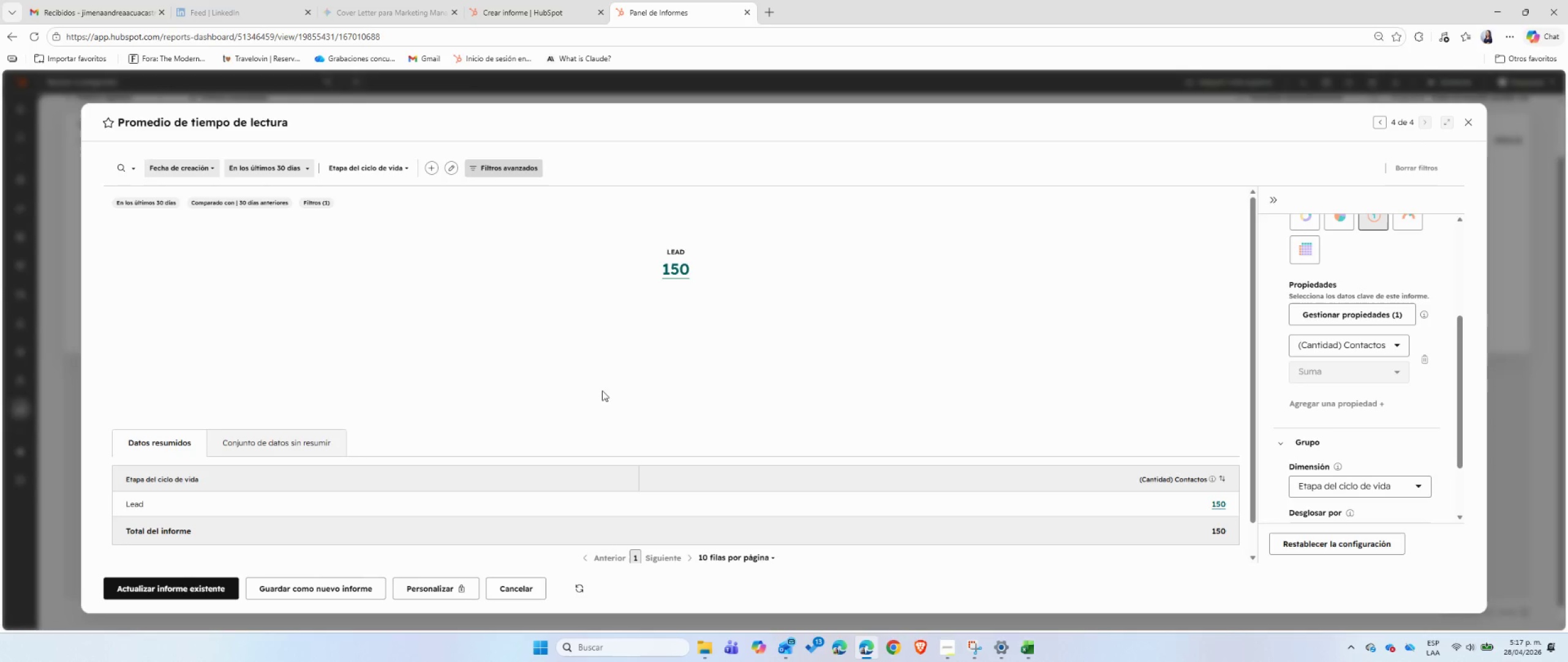 
wait(112.93)
 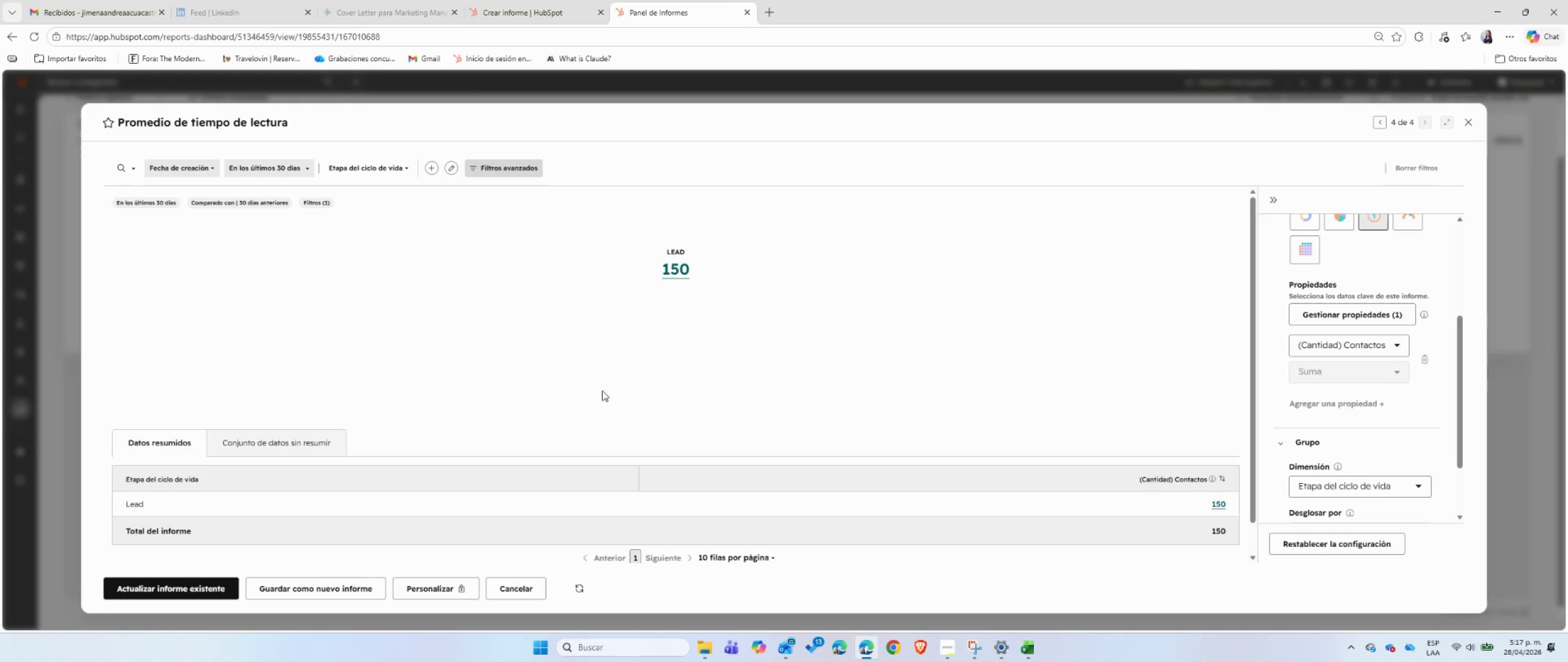 
scroll: coordinate [1376, 450], scroll_direction: down, amount: 2.0
 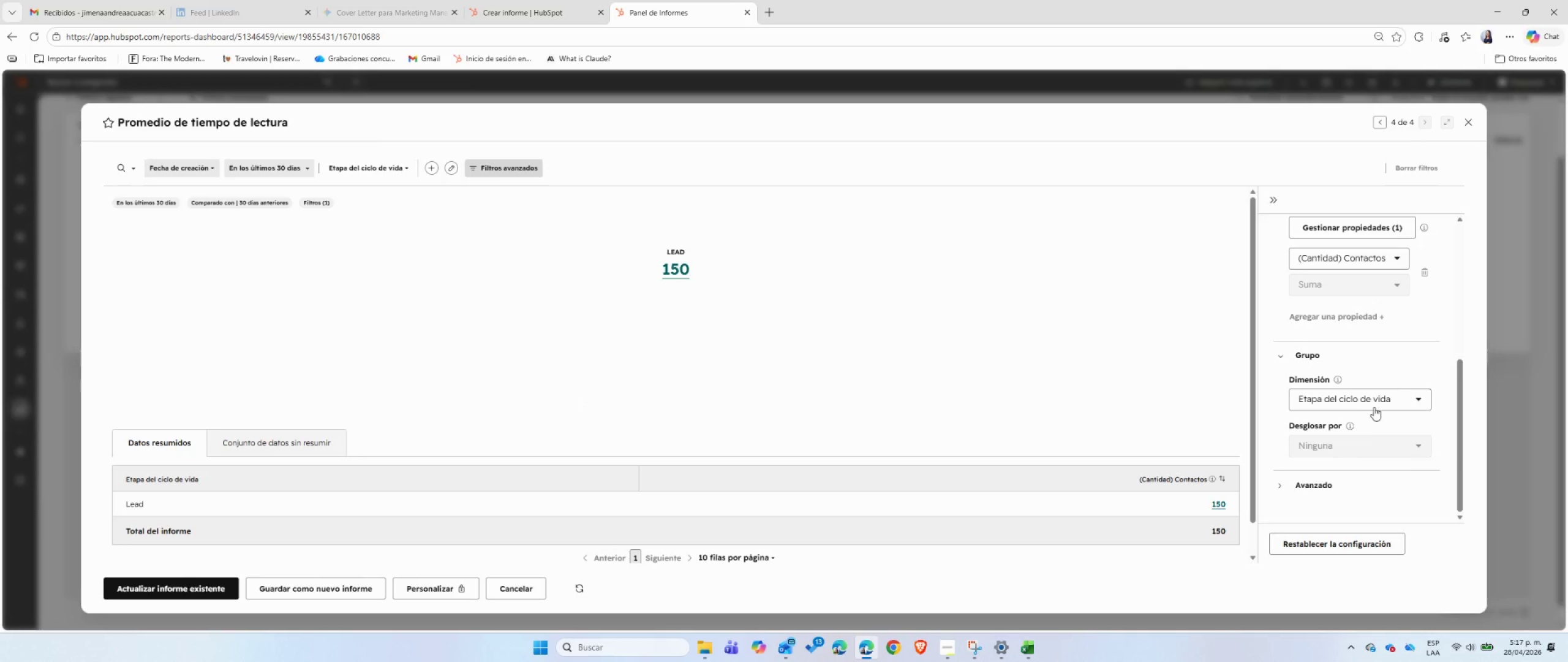 
left_click([1374, 406])
 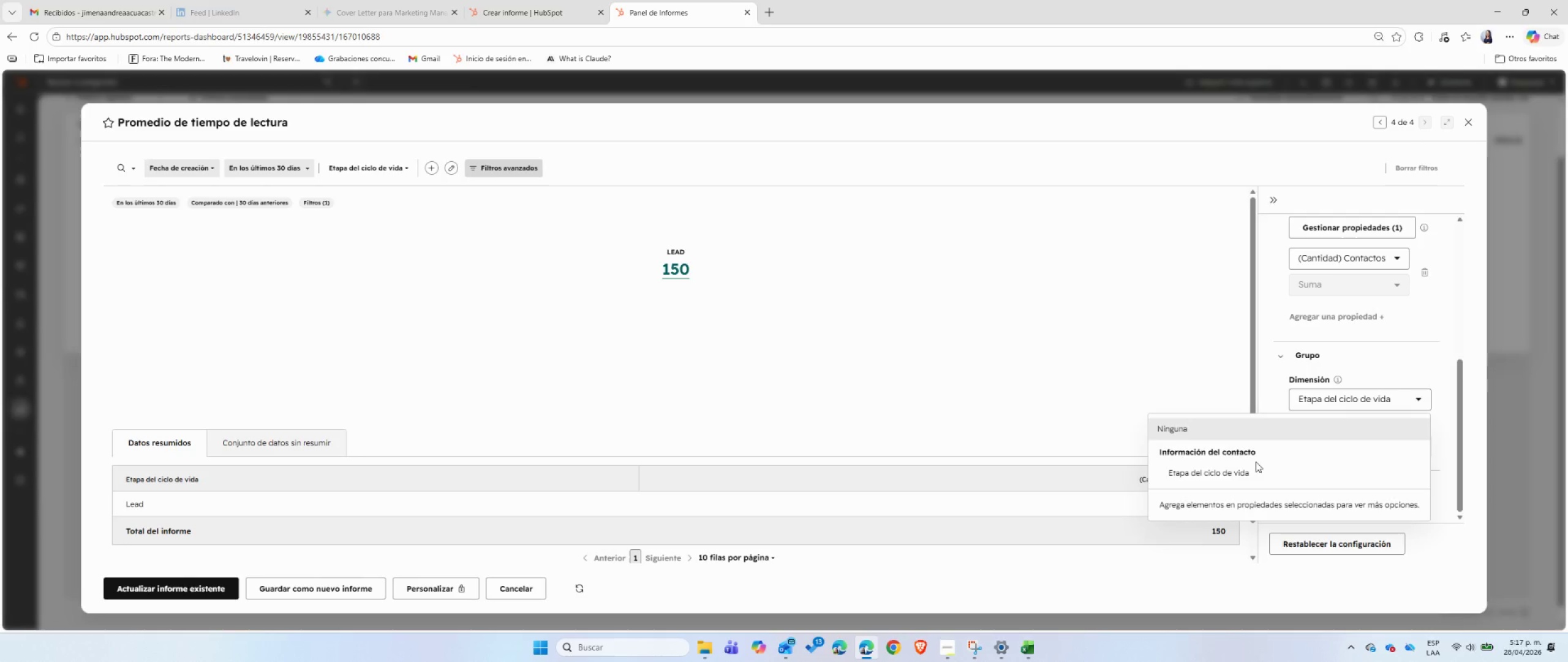 
mouse_move([1238, 462])
 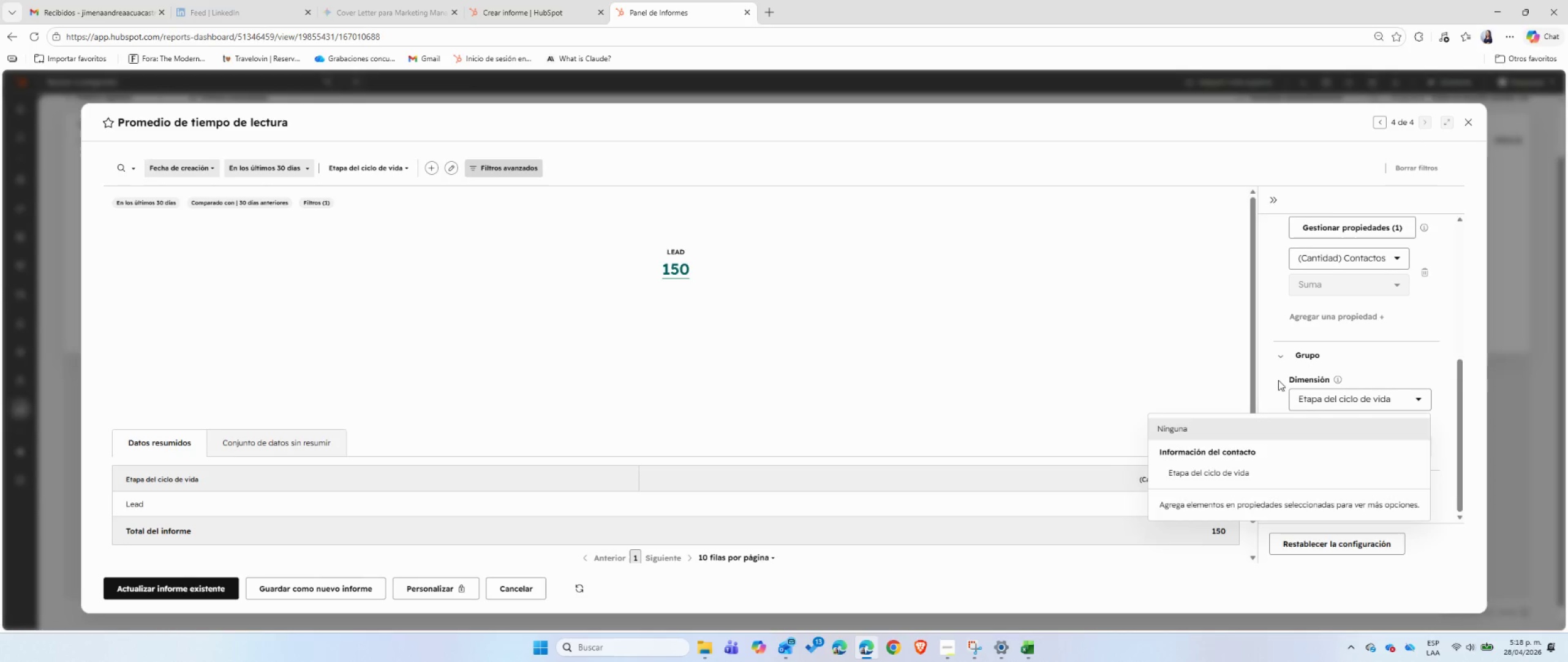 
scroll: coordinate [1278, 380], scroll_direction: up, amount: 1.0
 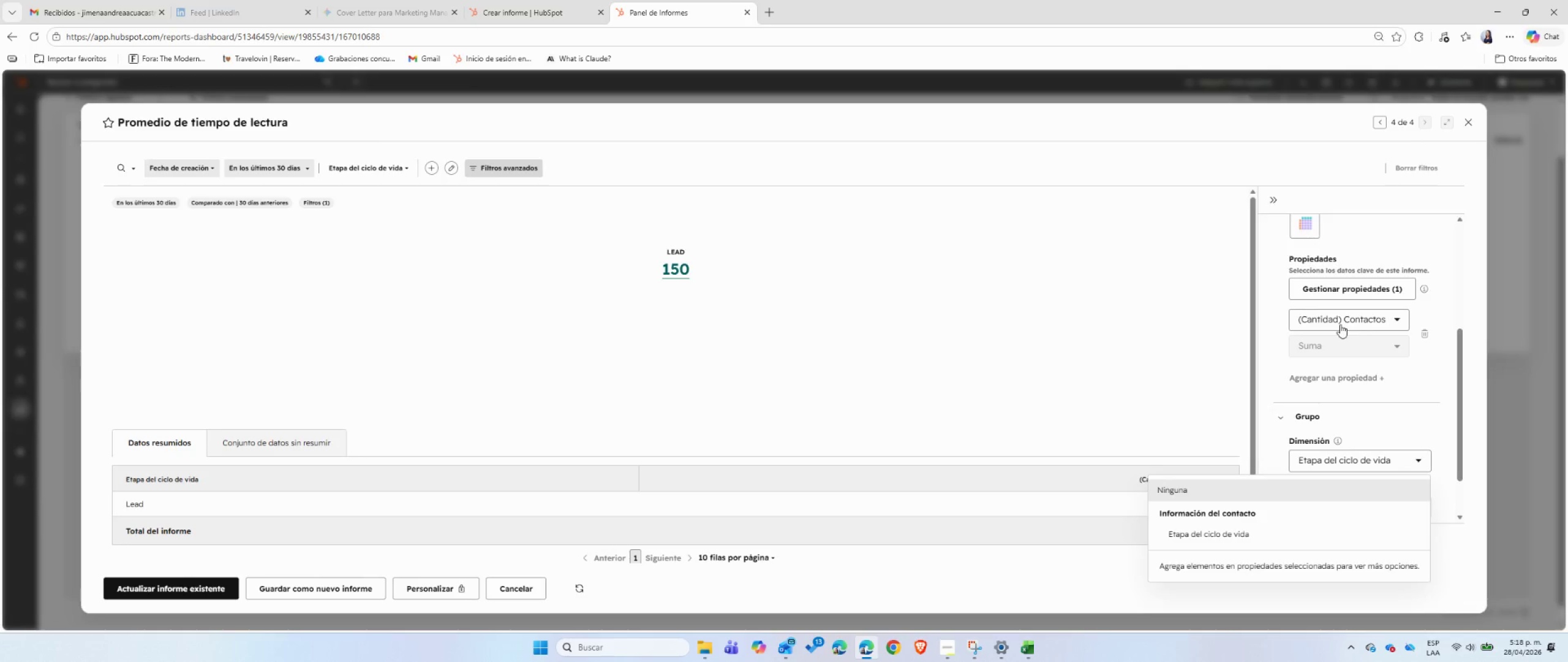 
left_click([1340, 324])
 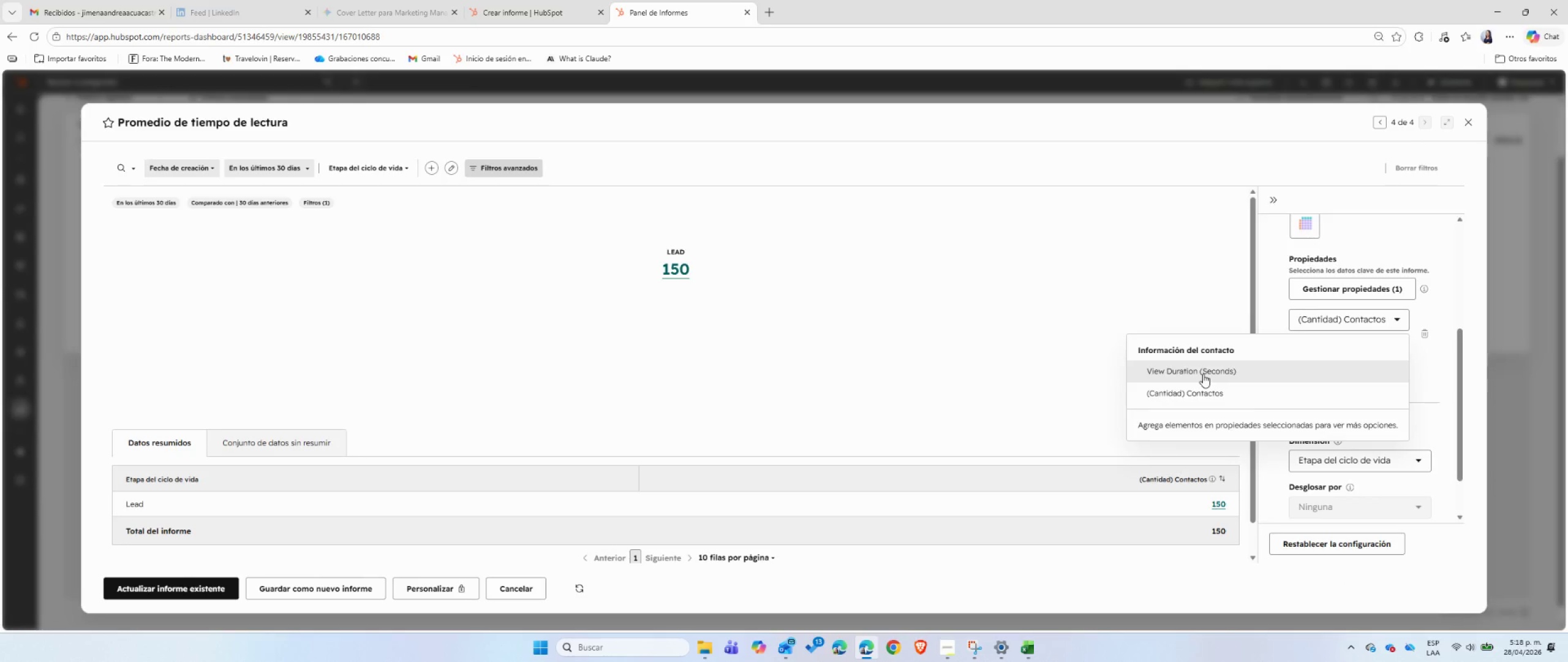 
left_click([1203, 374])
 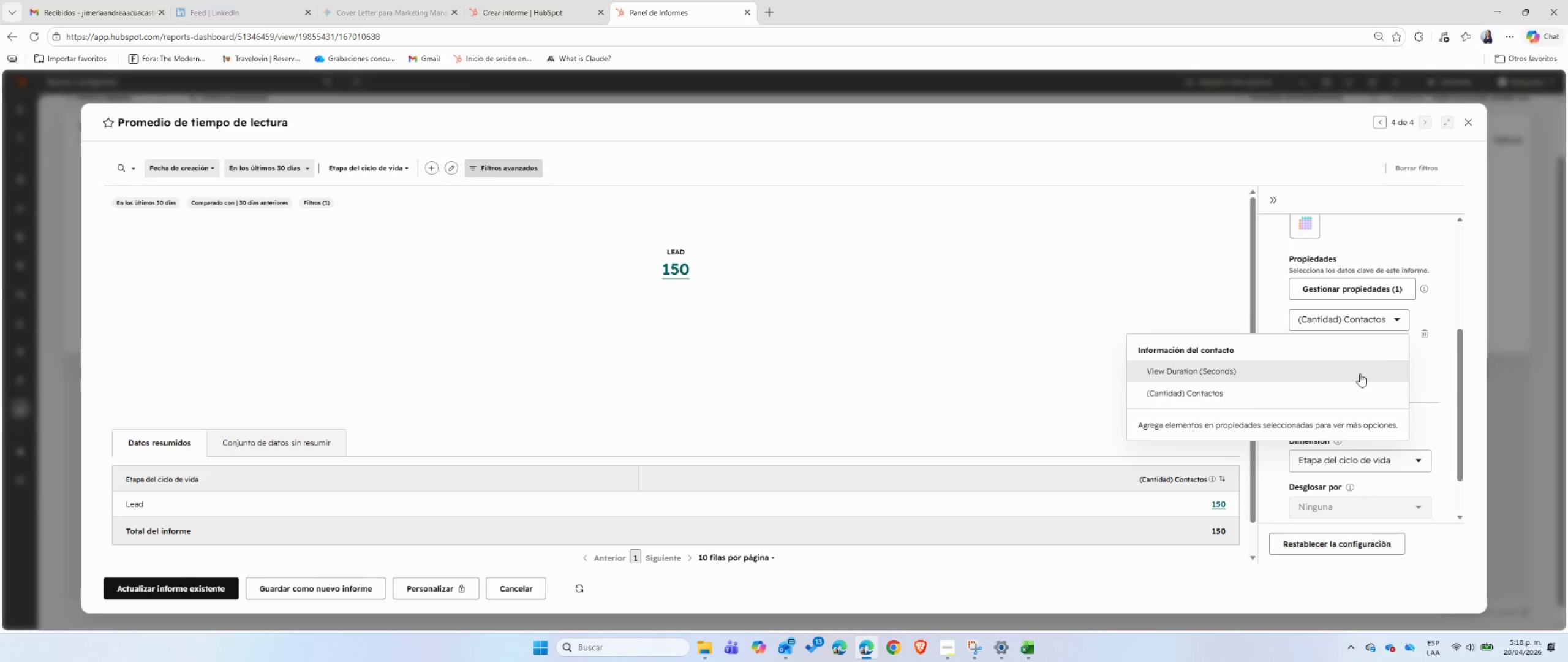 
mouse_move([1385, 382])
 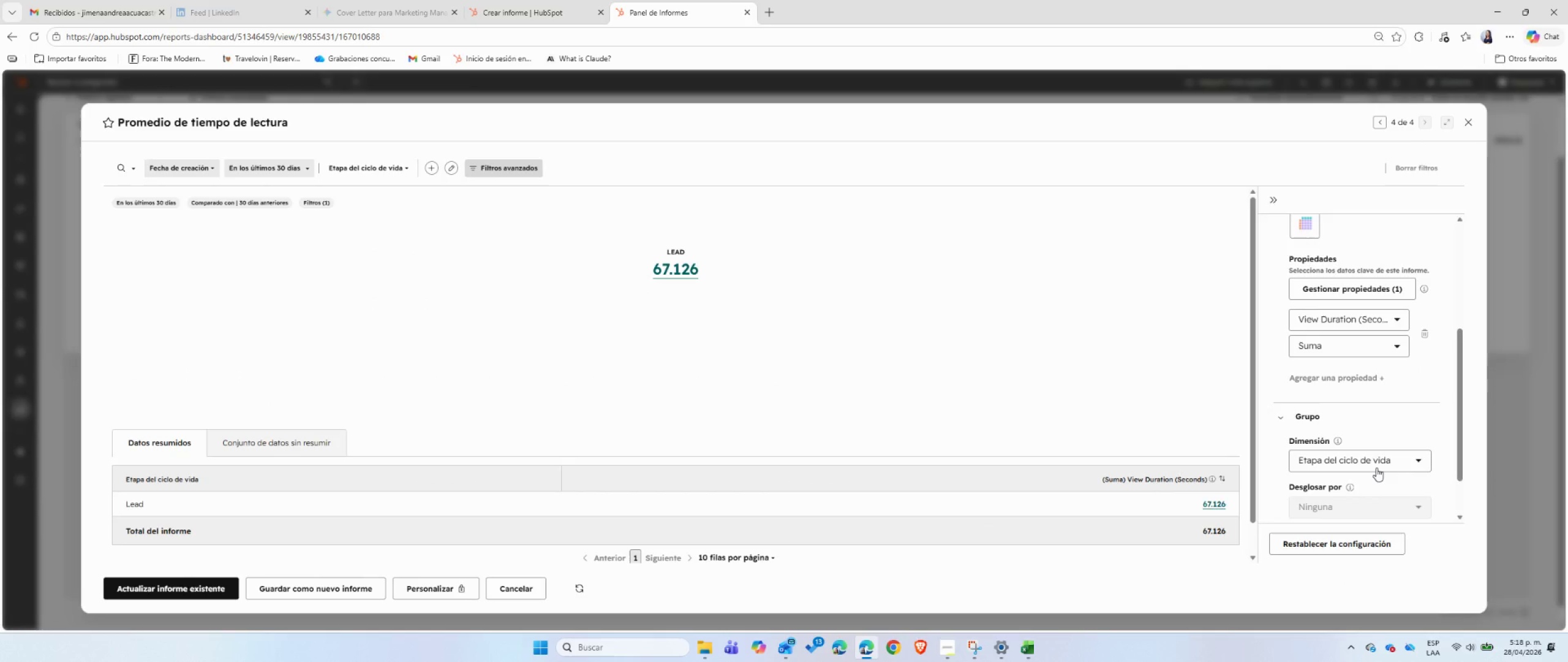 
wait(5.74)
 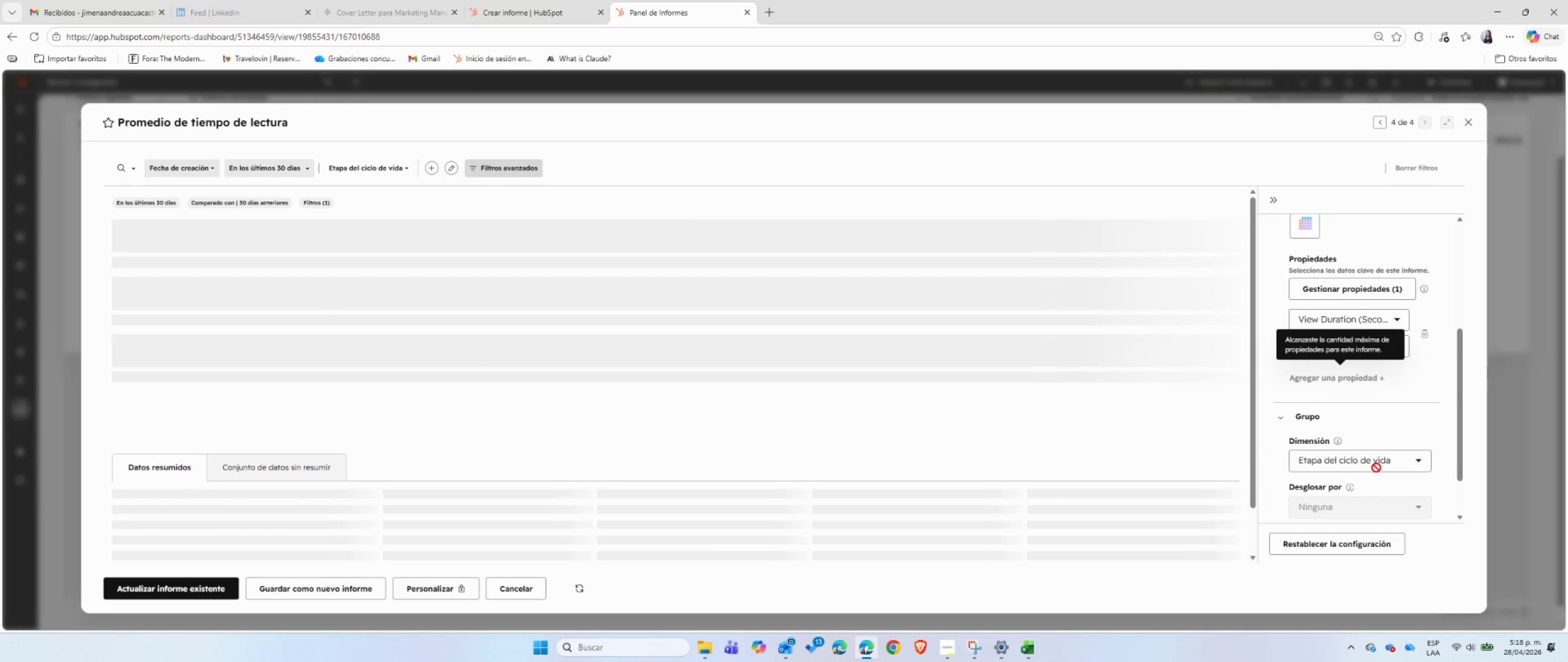 
left_click([1376, 468])
 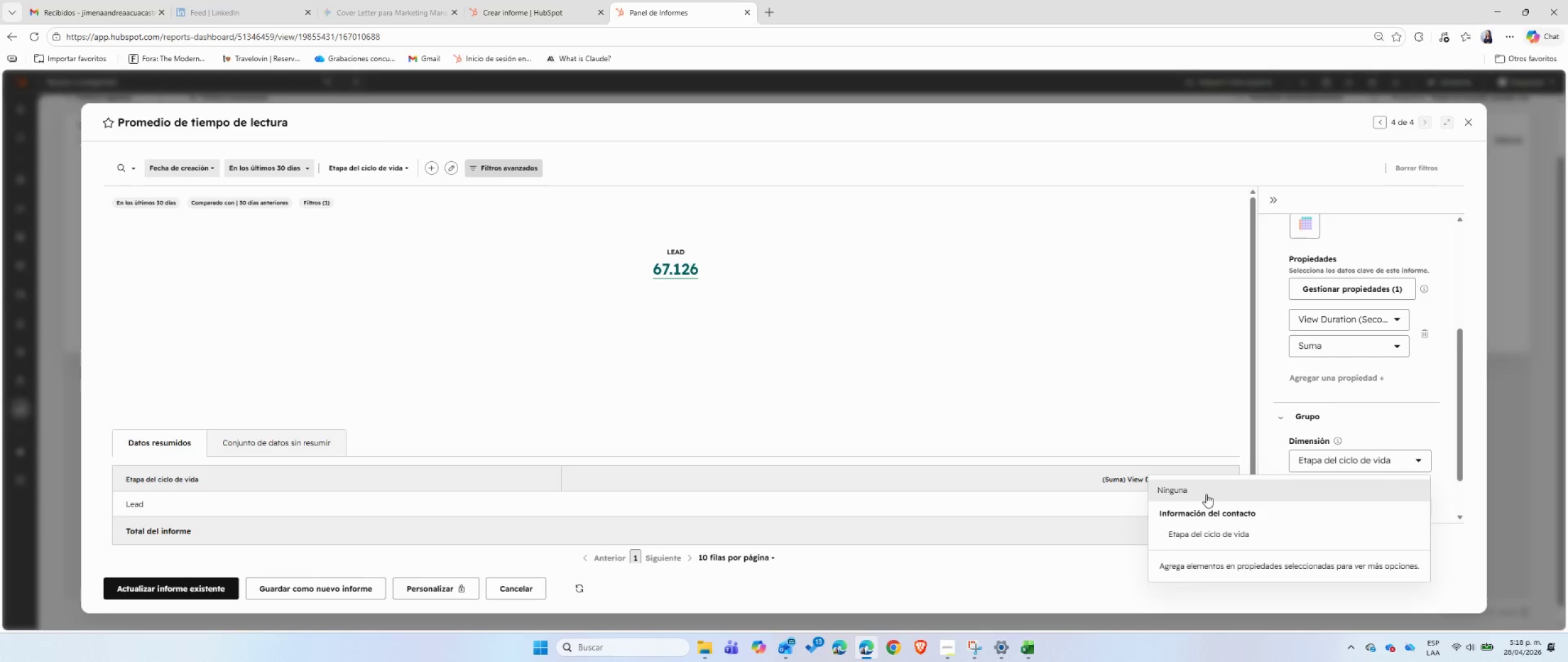 
left_click([1206, 494])
 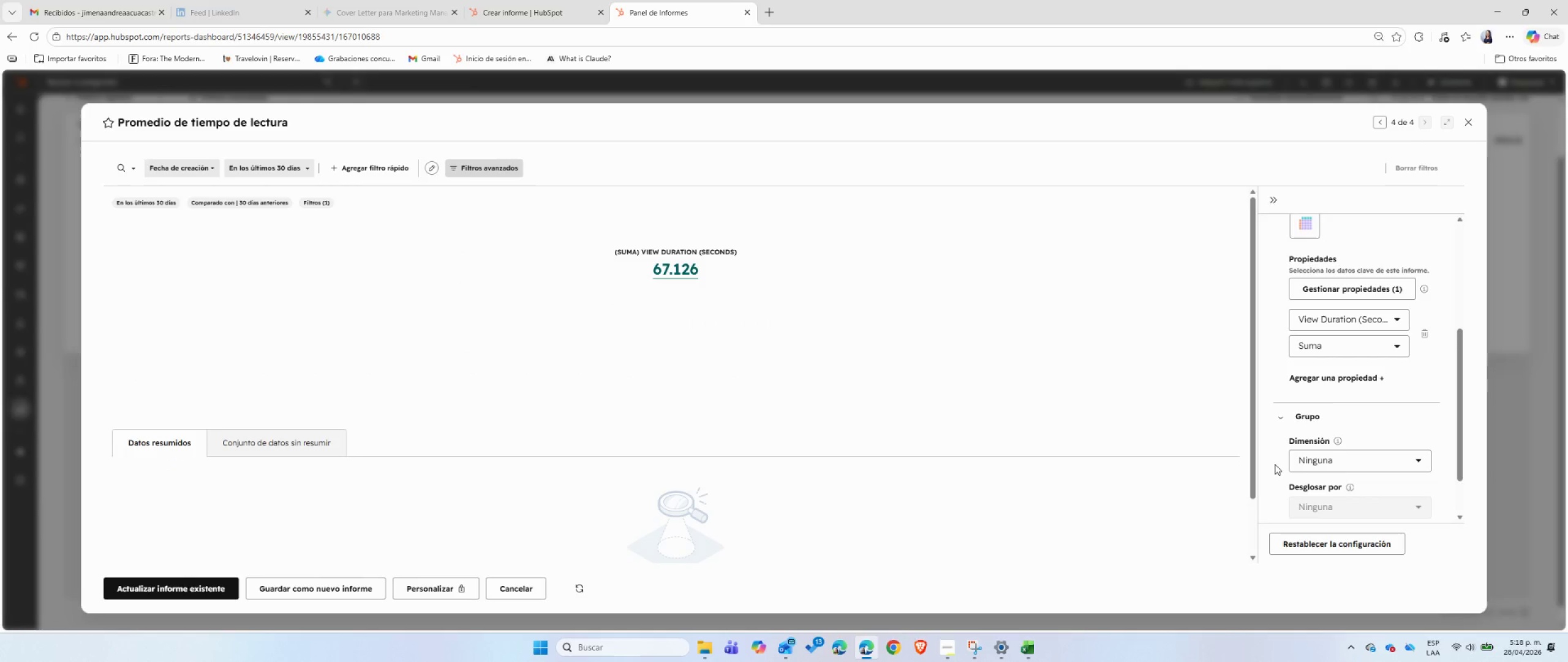 
wait(17.61)
 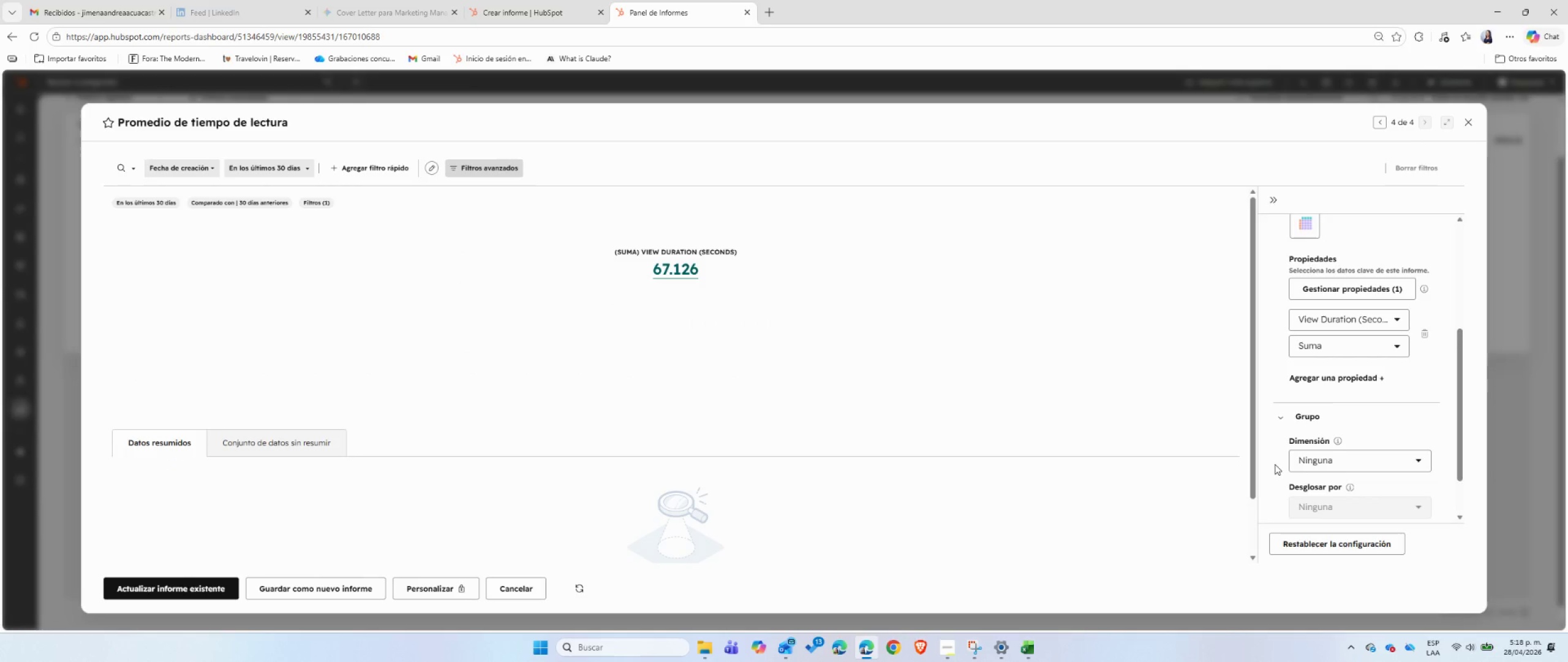 
left_click([1348, 286])
 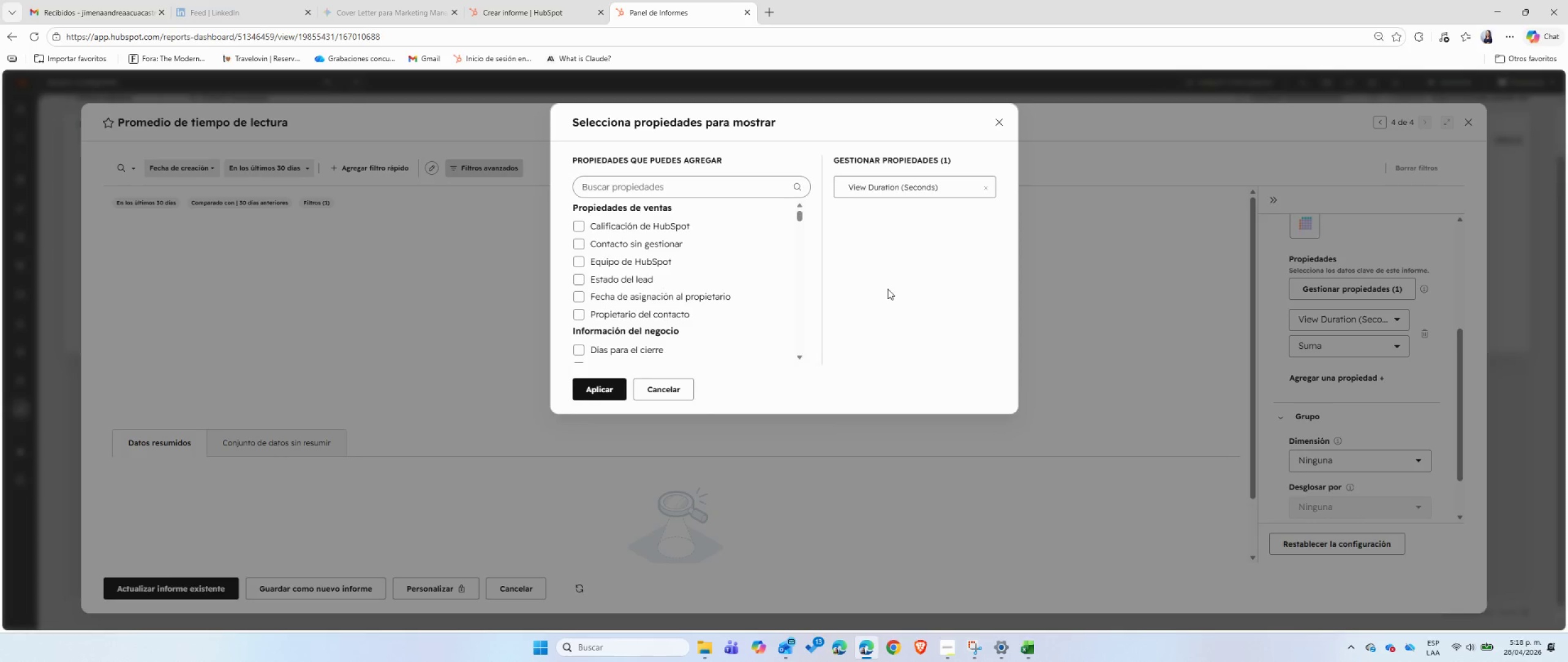 
left_click([633, 180])
 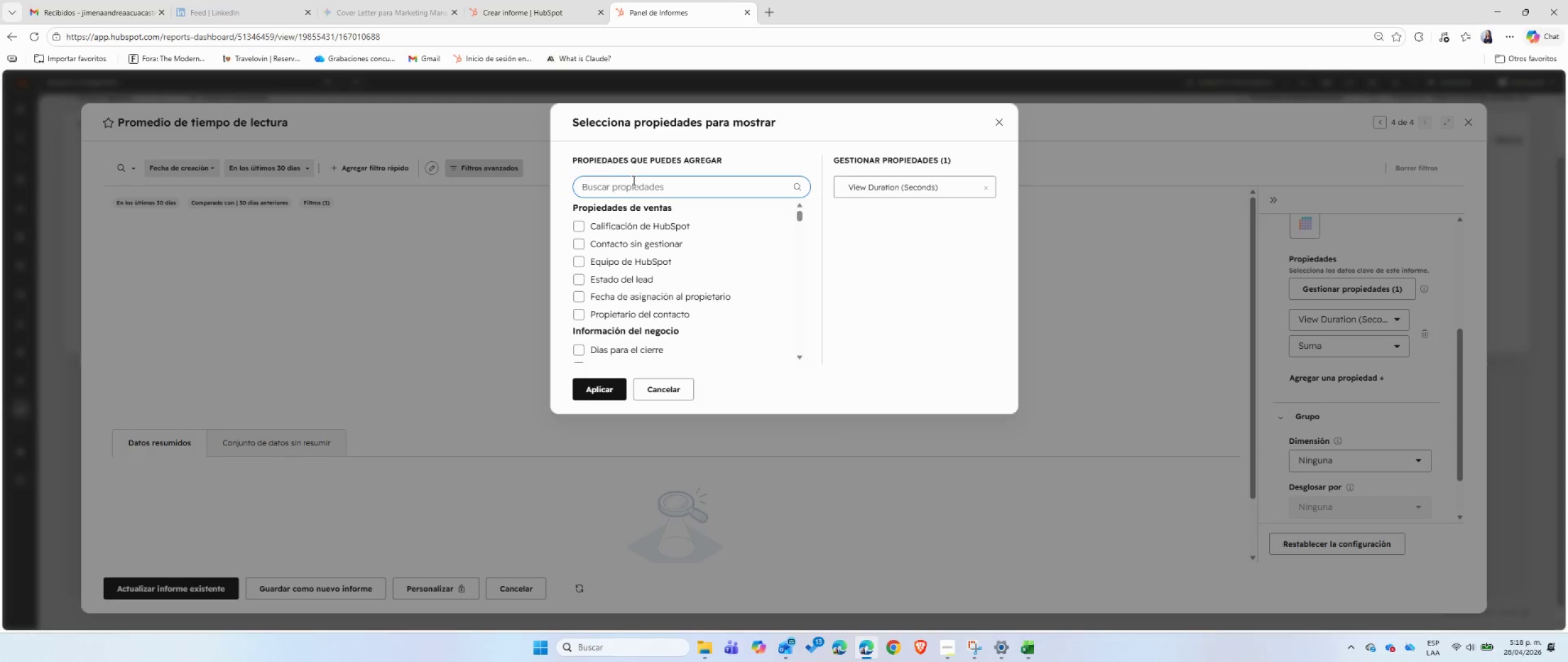 
type(docu)
 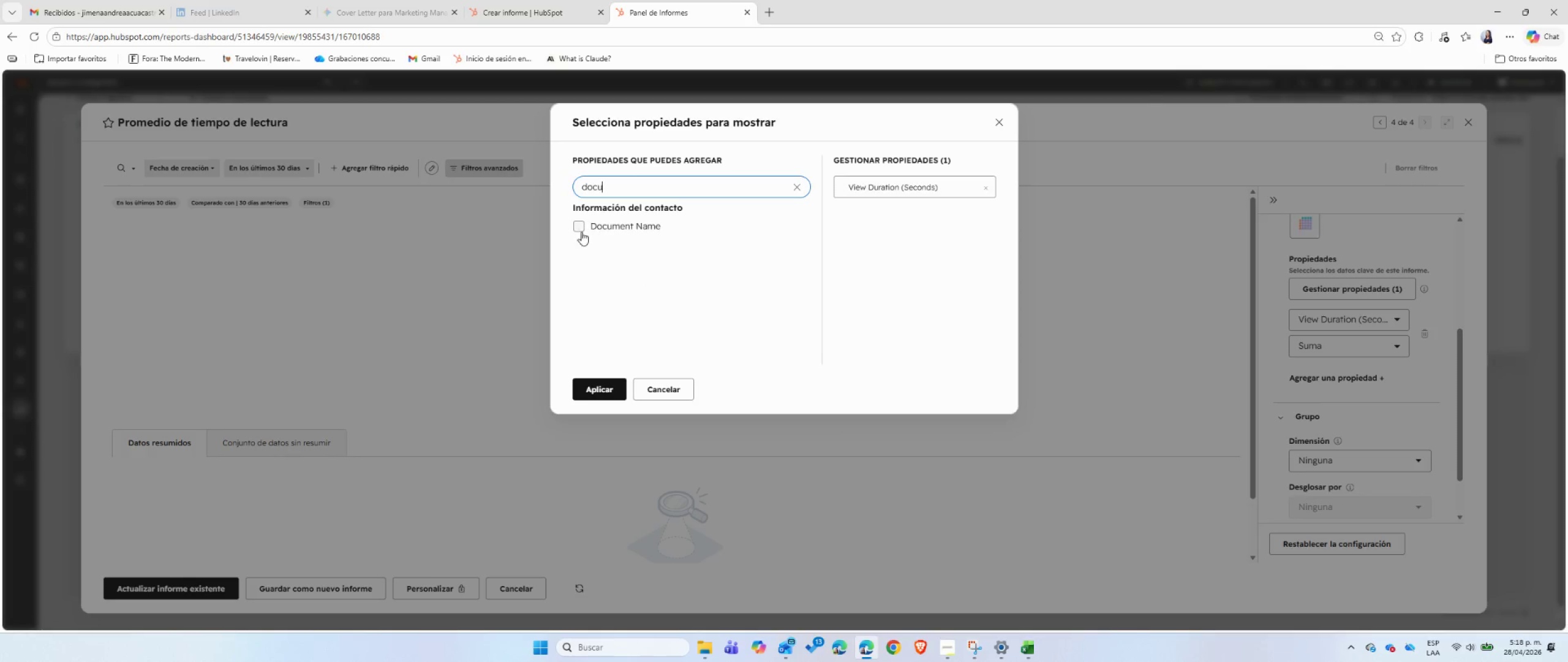 
left_click([581, 226])
 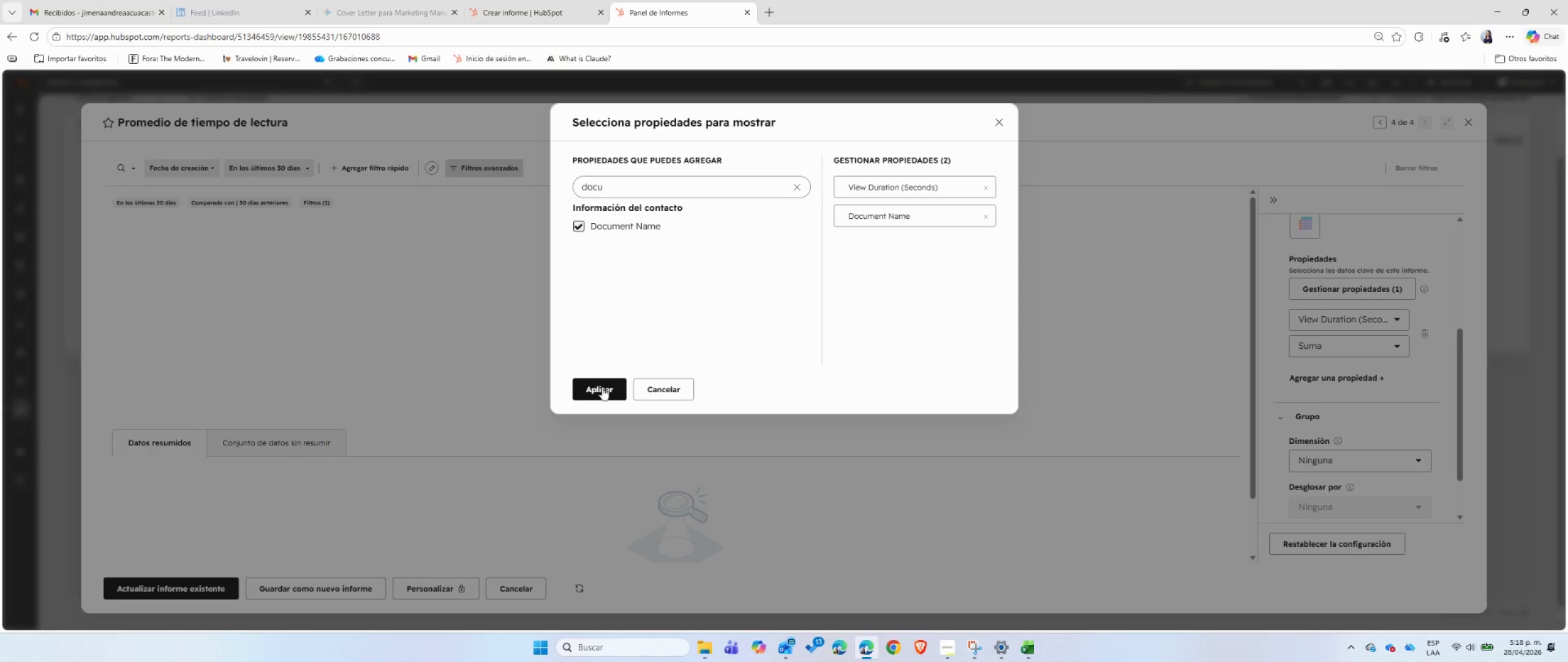 
left_click([602, 387])
 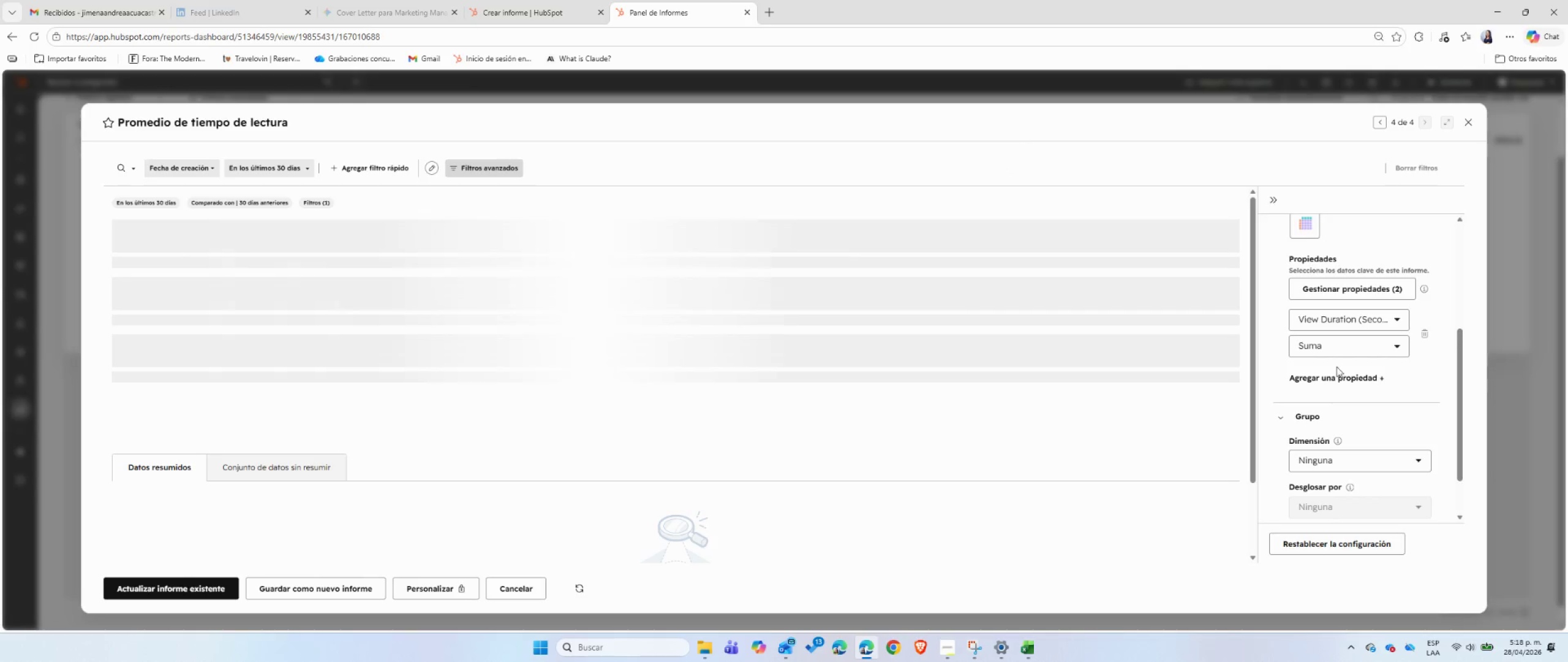 
scroll: coordinate [1387, 426], scroll_direction: down, amount: 2.0
 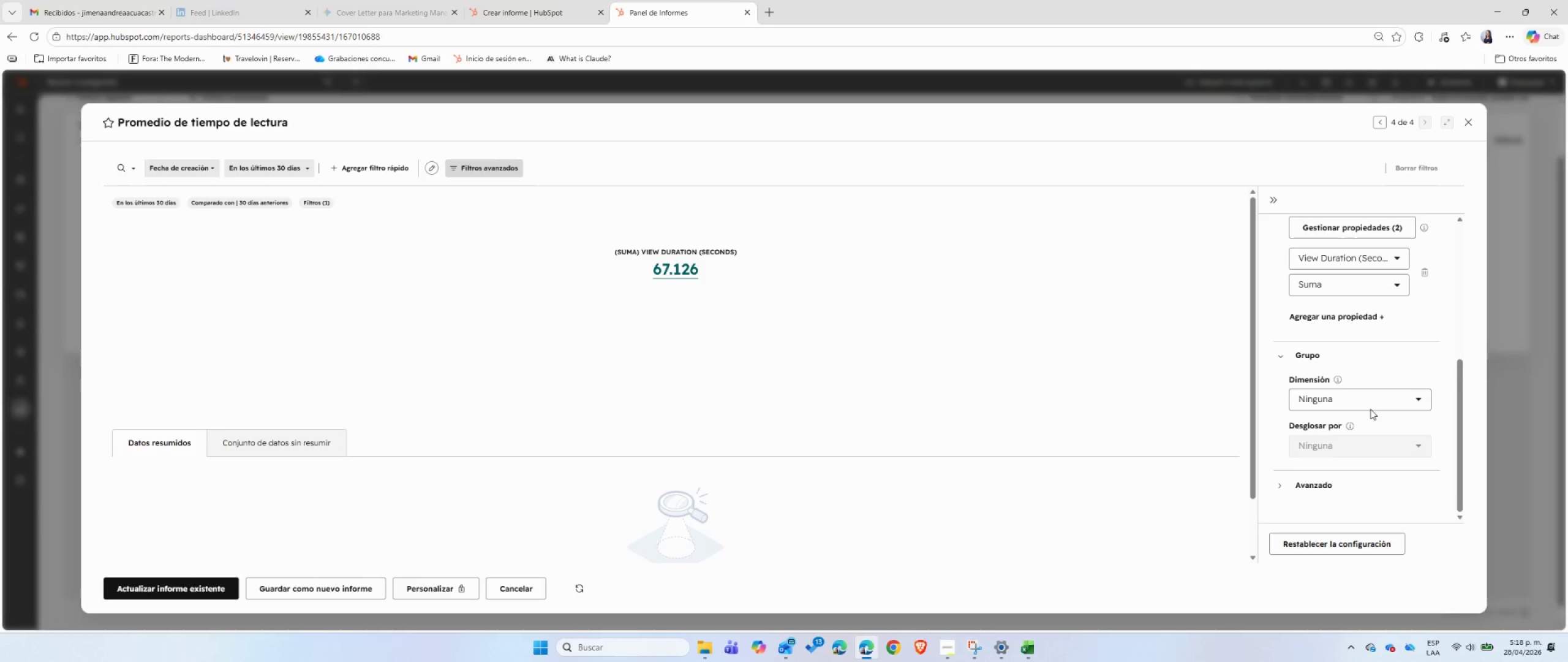 
left_click([1369, 403])
 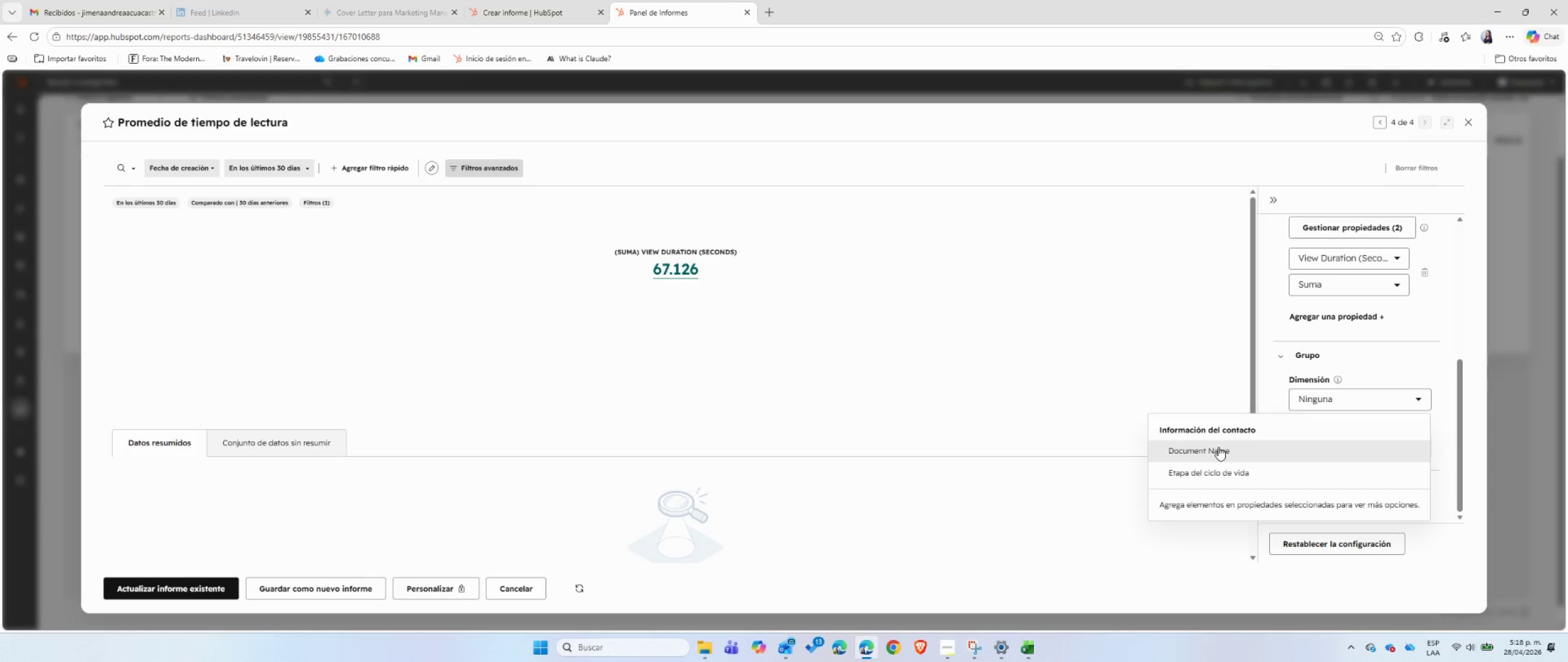 
left_click([1218, 447])
 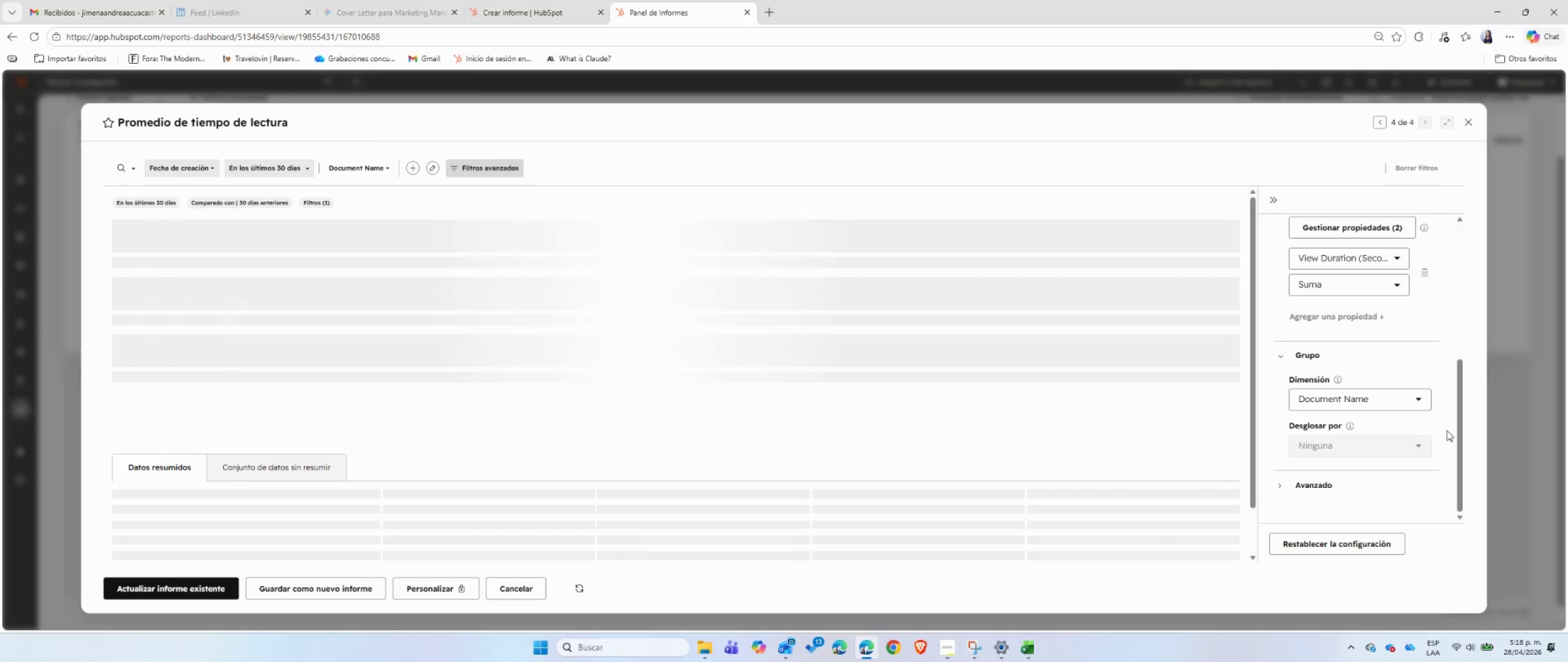 
scroll: coordinate [1045, 444], scroll_direction: up, amount: 4.0
 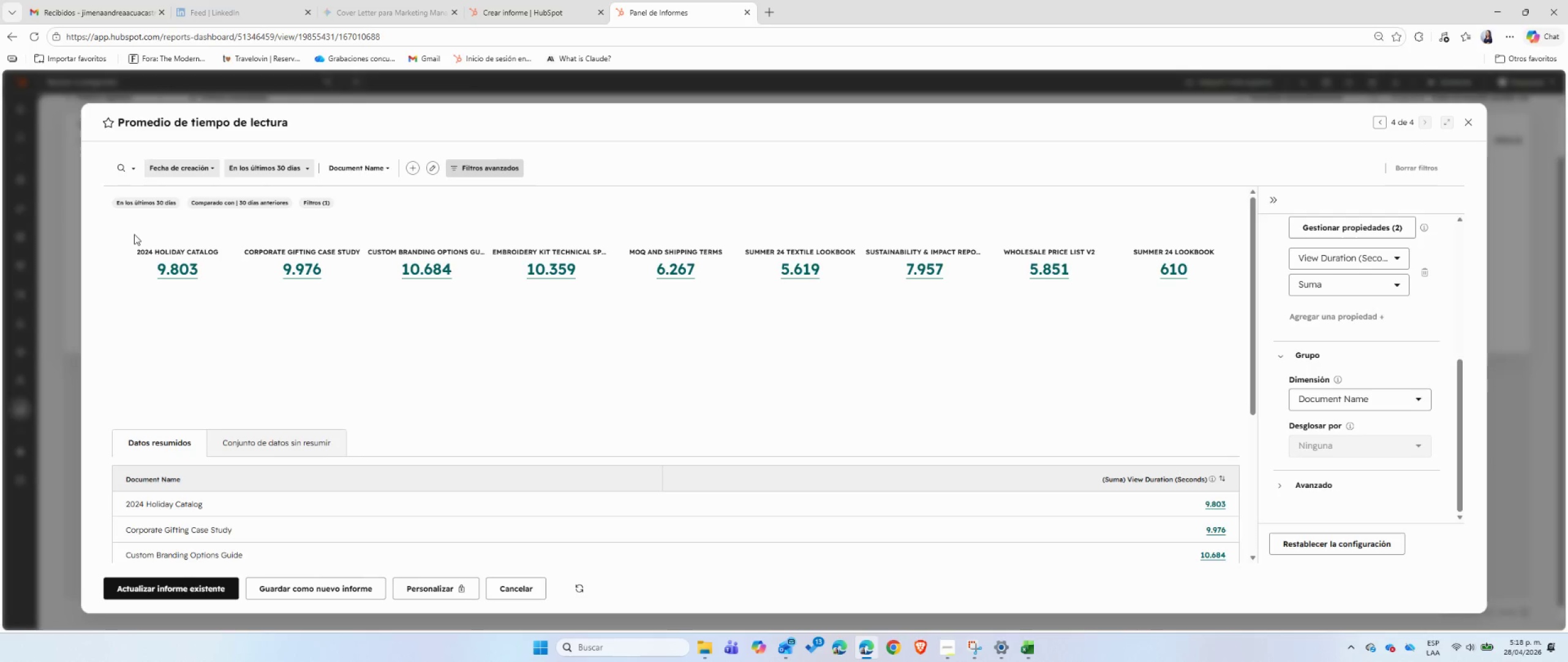 
wait(12.38)
 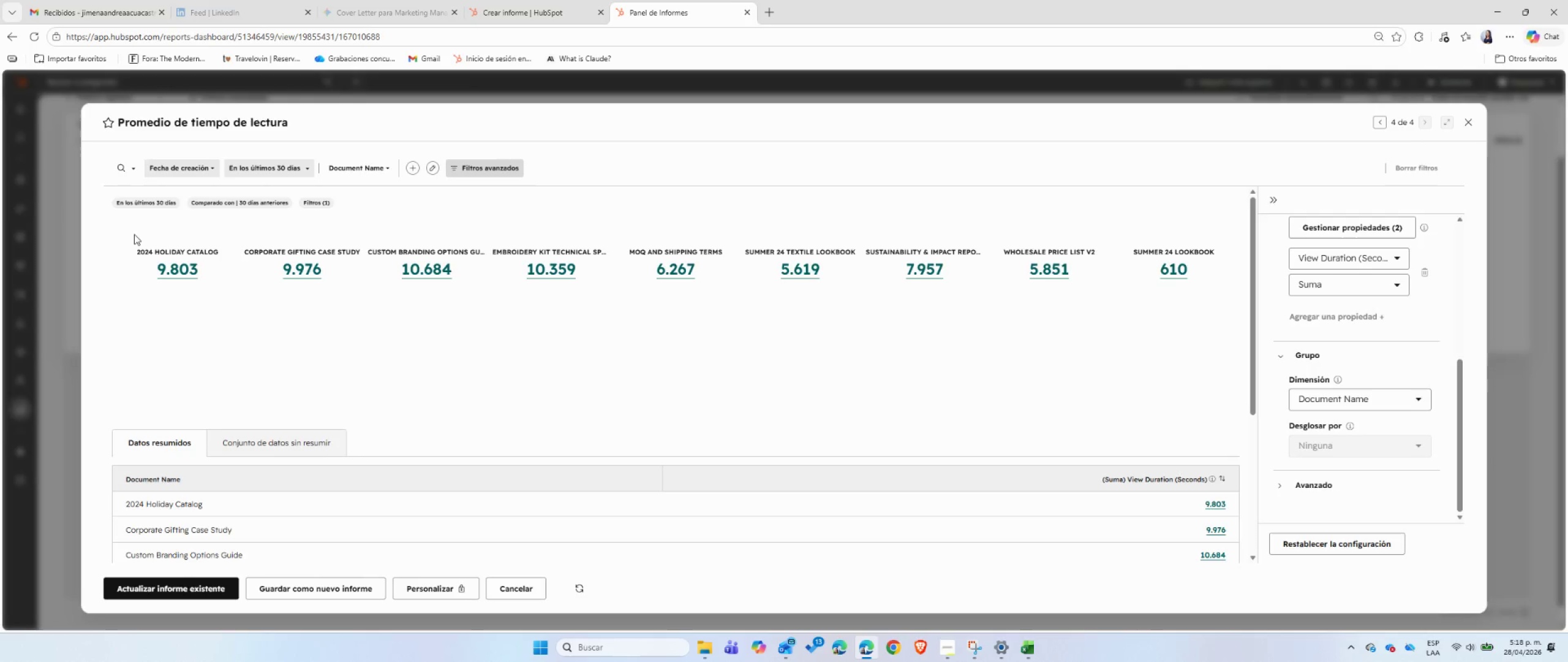 
left_click([1027, 647])
 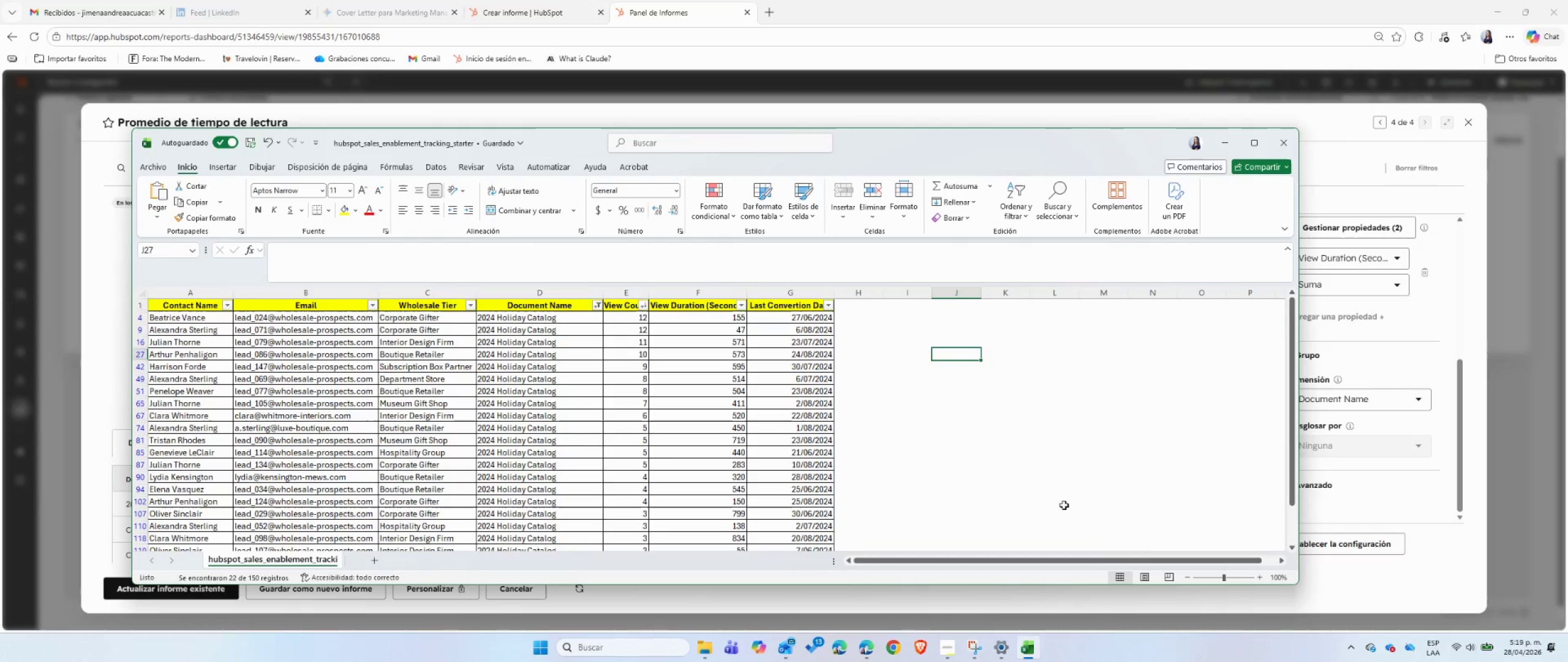 
left_click([1053, 486])
 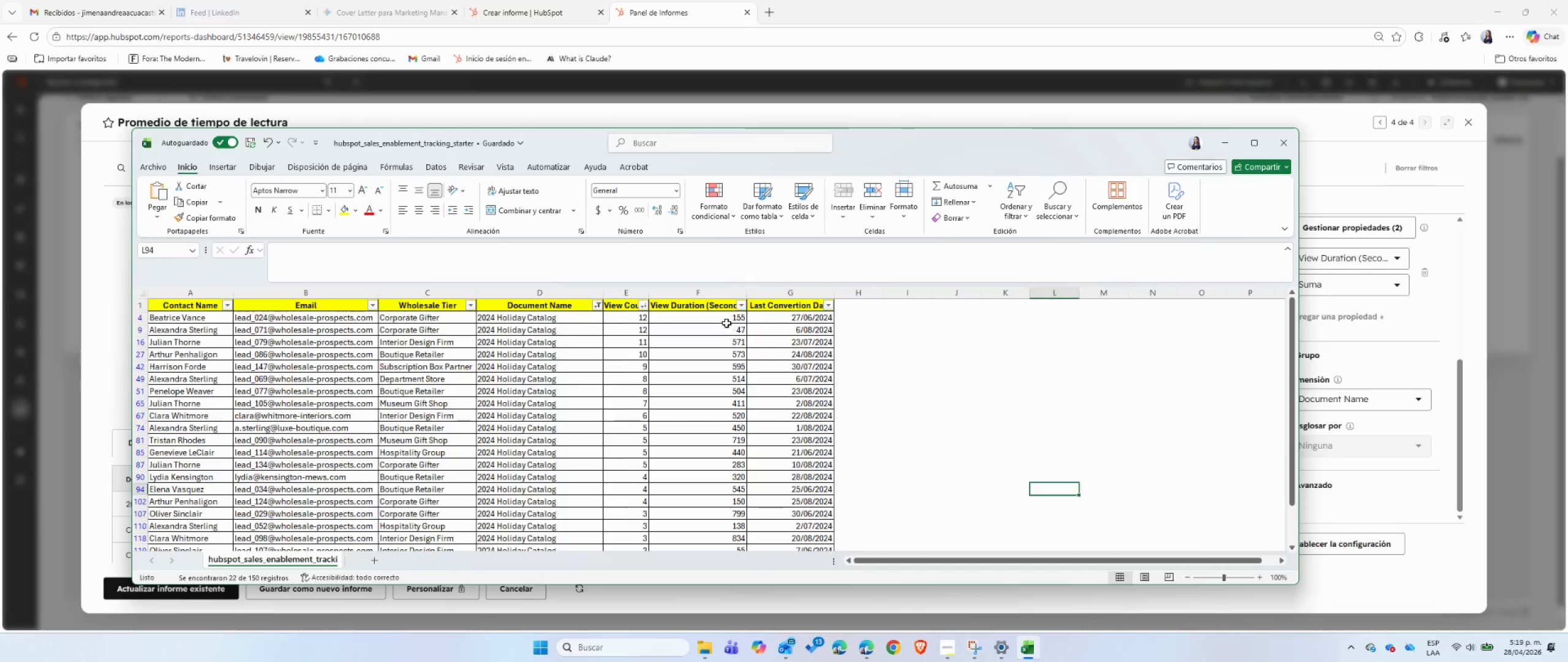 
left_click_drag(start_coordinate=[723, 318], to_coordinate=[714, 538])
 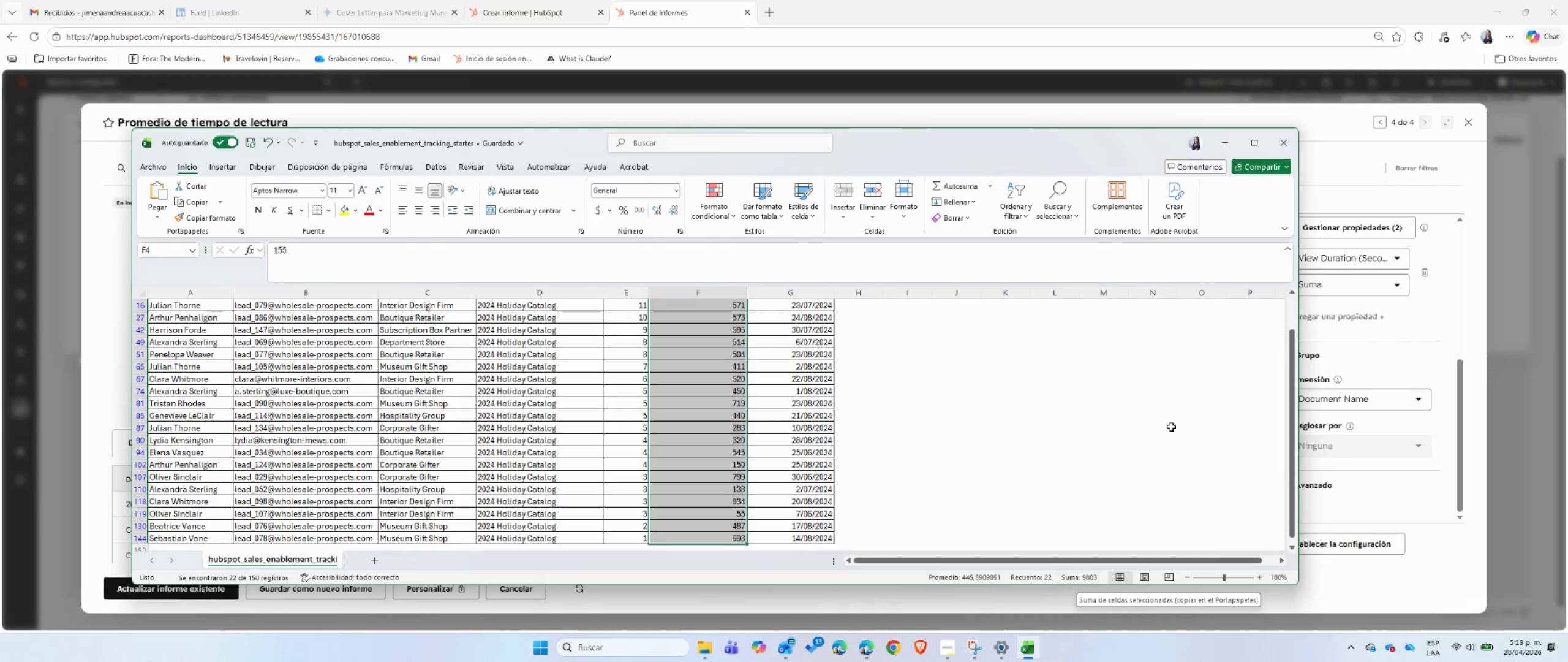 
left_click([1219, 145])
 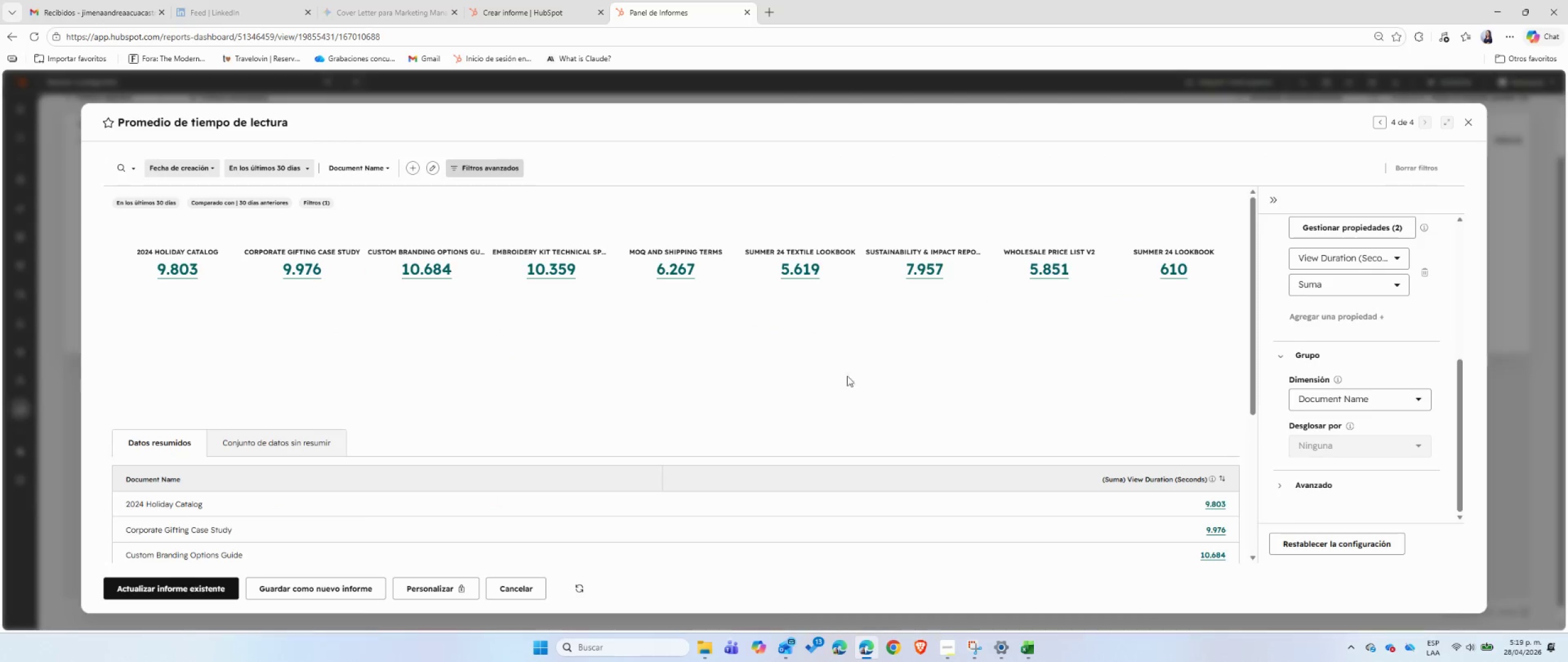 
left_click([161, 586])
 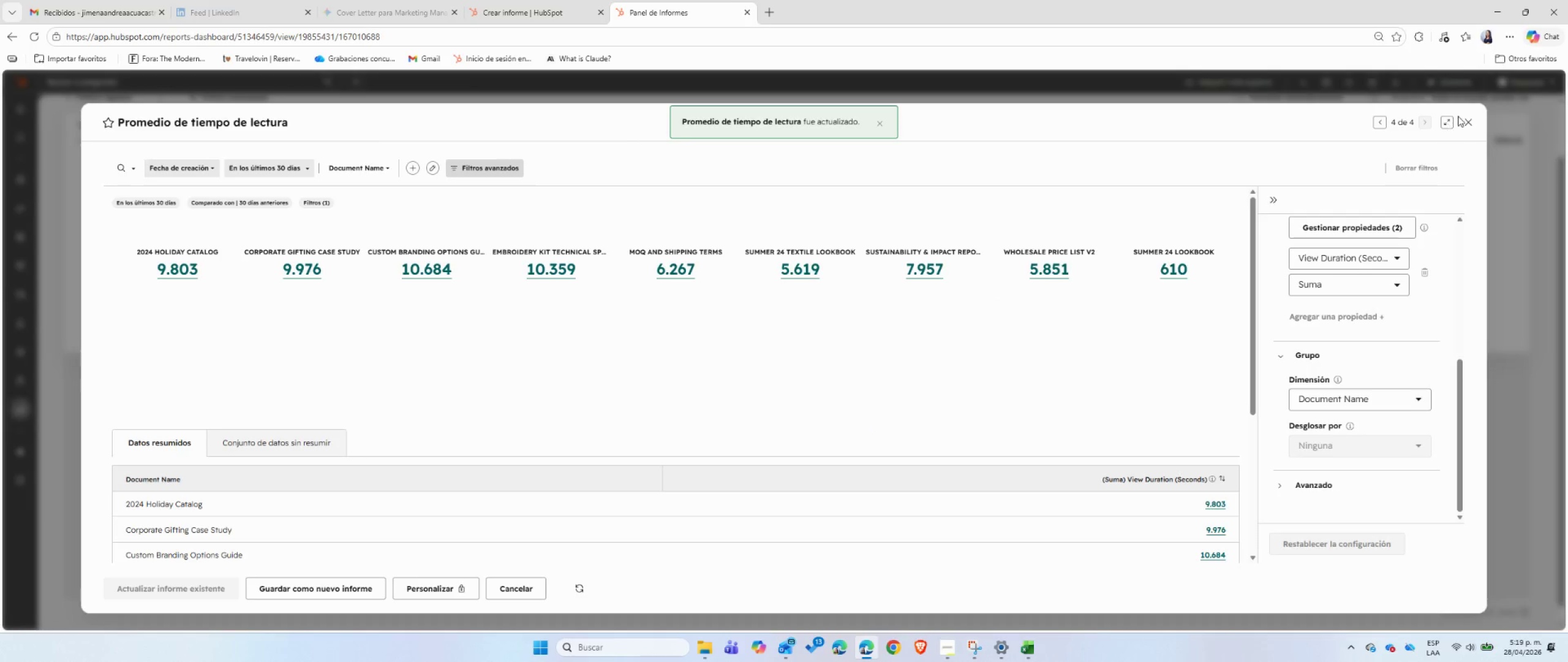 
wait(5.86)
 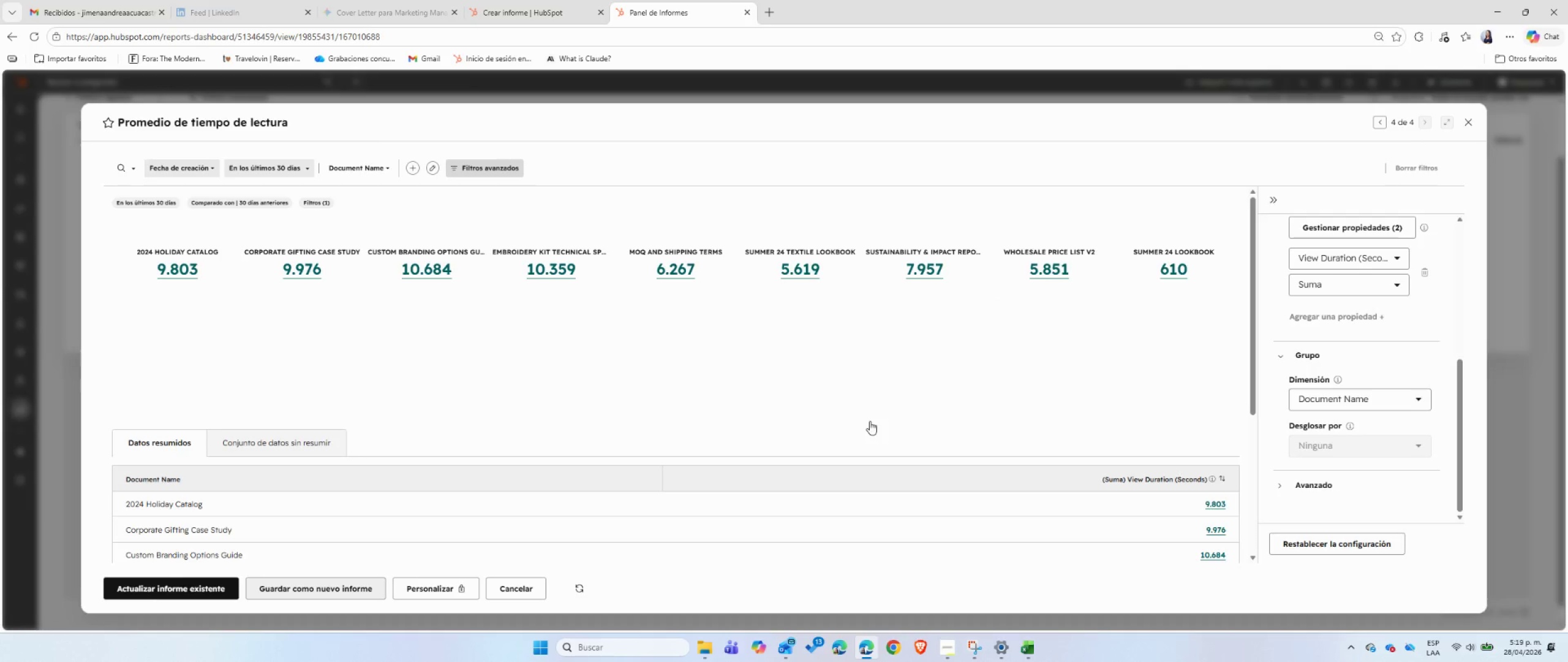 
left_click([1469, 124])
 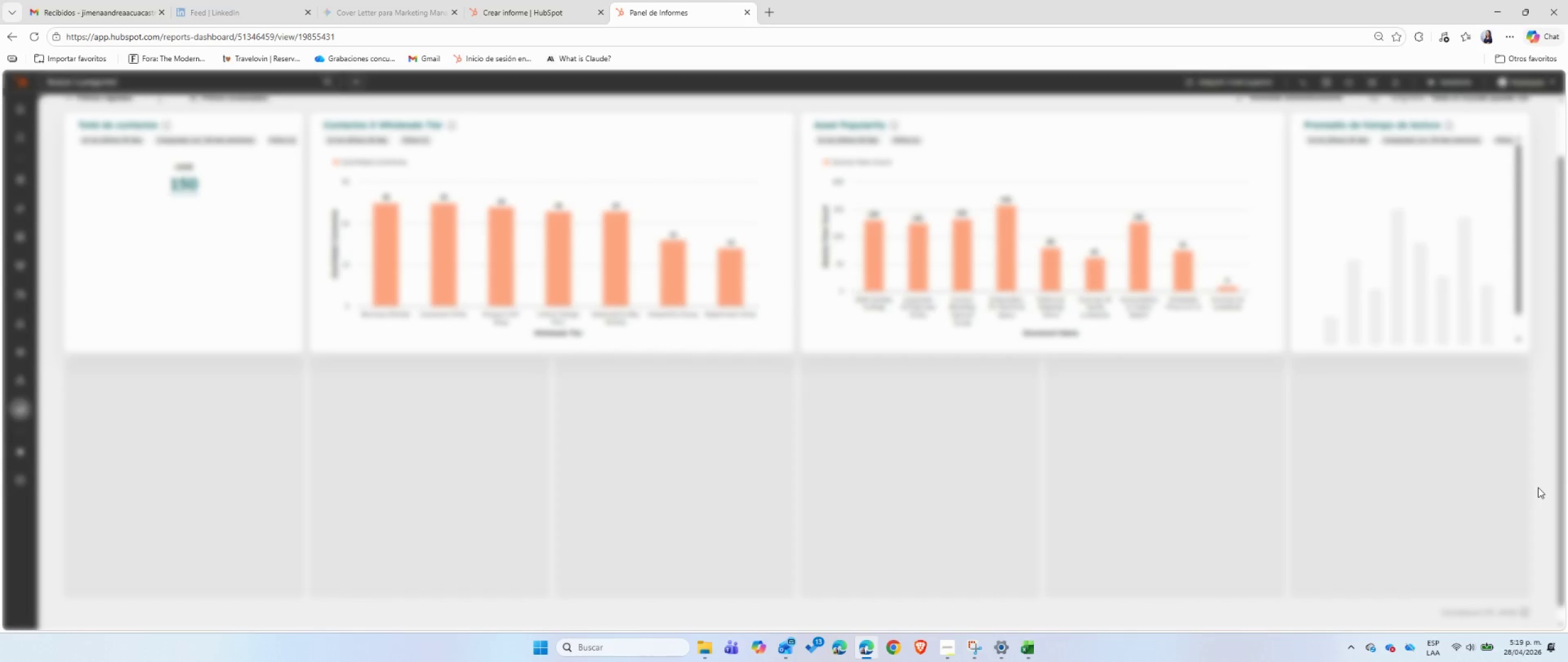 
wait(6.32)
 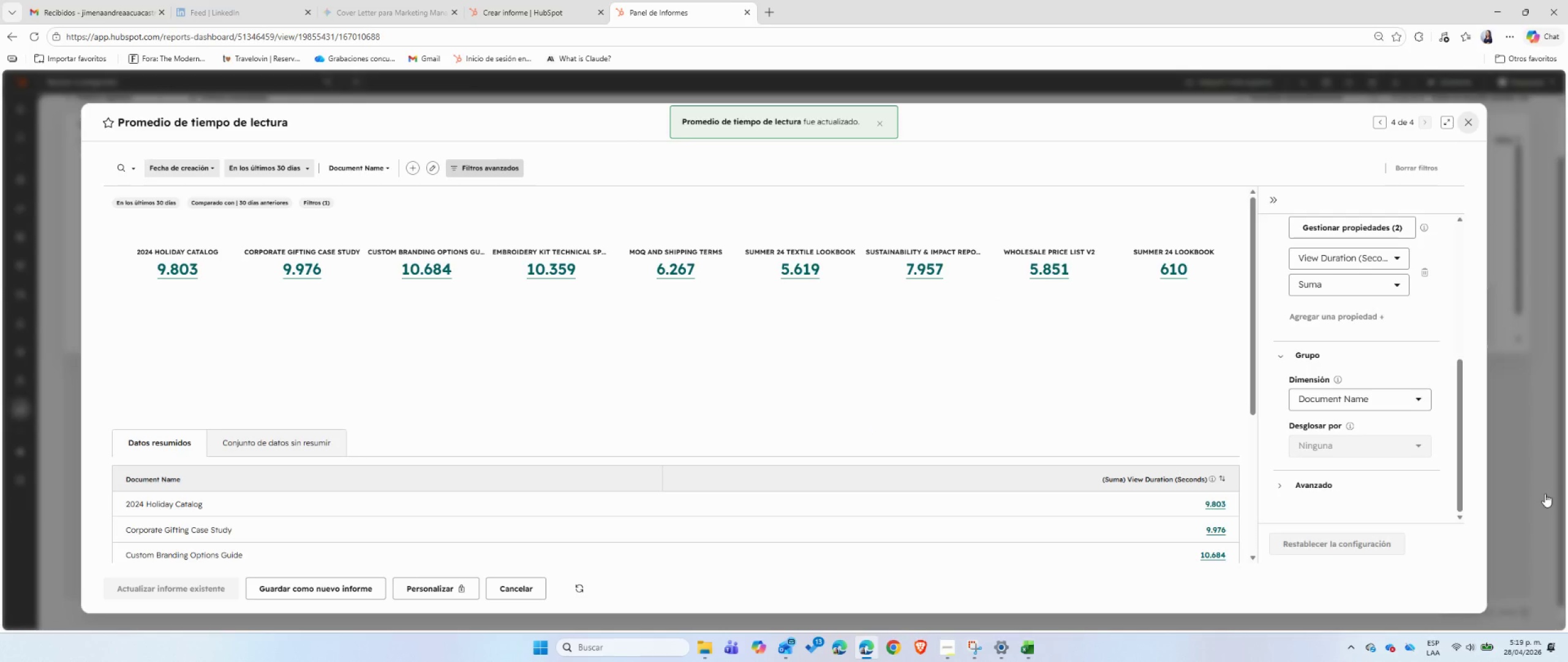 
scroll: coordinate [1526, 487], scroll_direction: up, amount: 2.0
 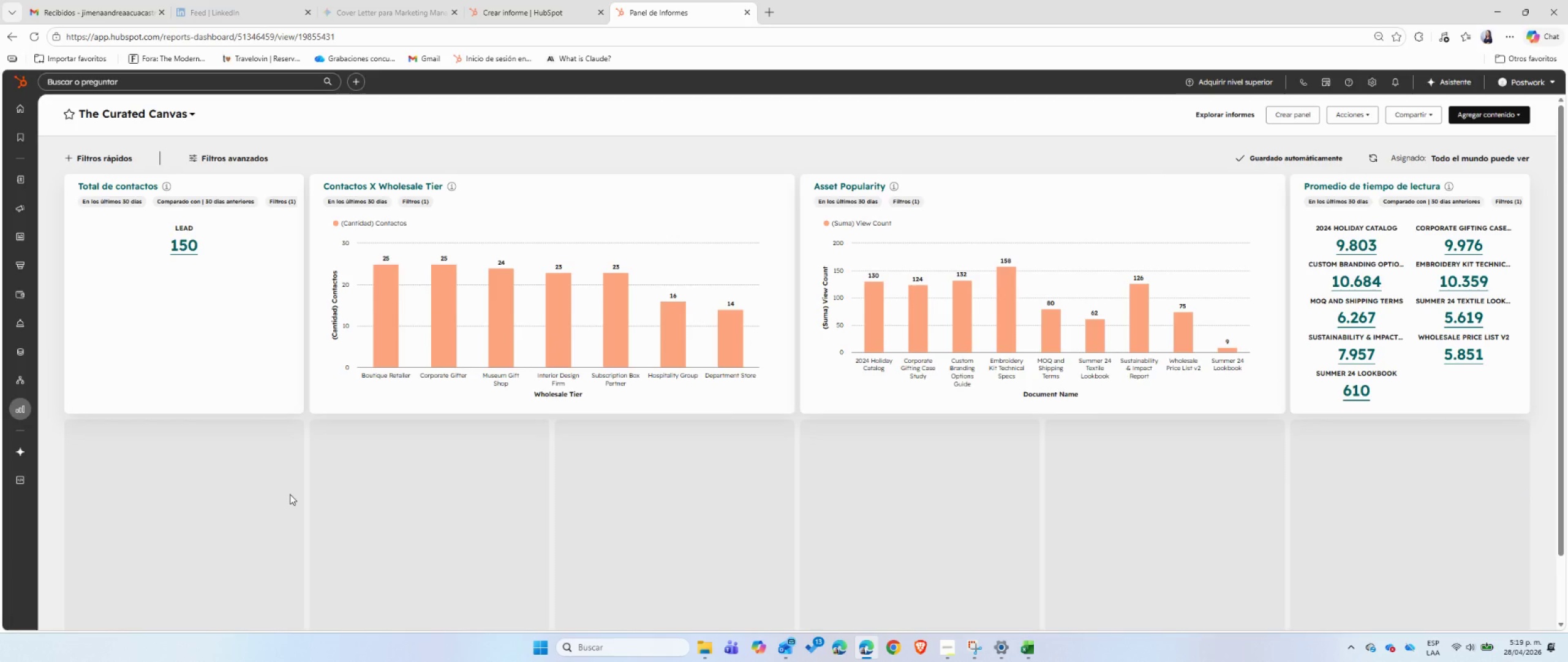 
wait(21.47)
 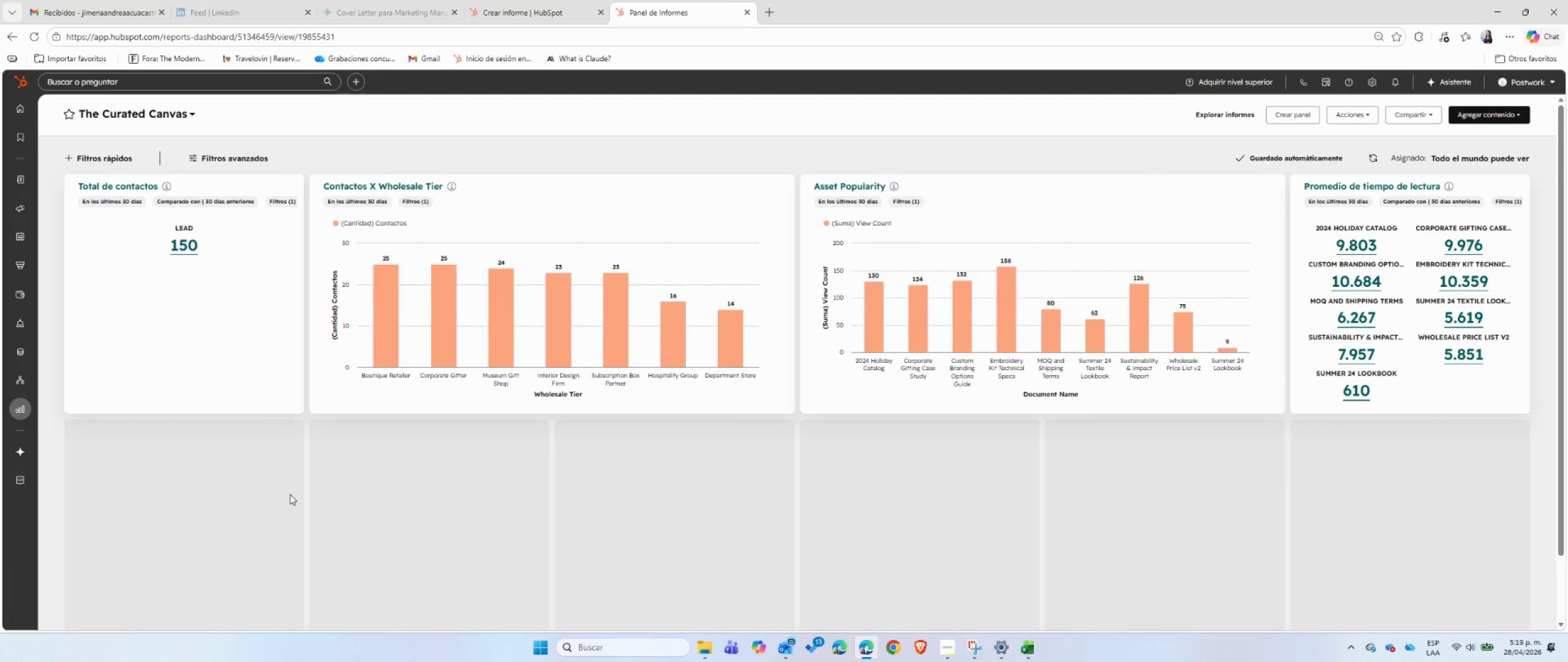 
left_click([516, 9])
 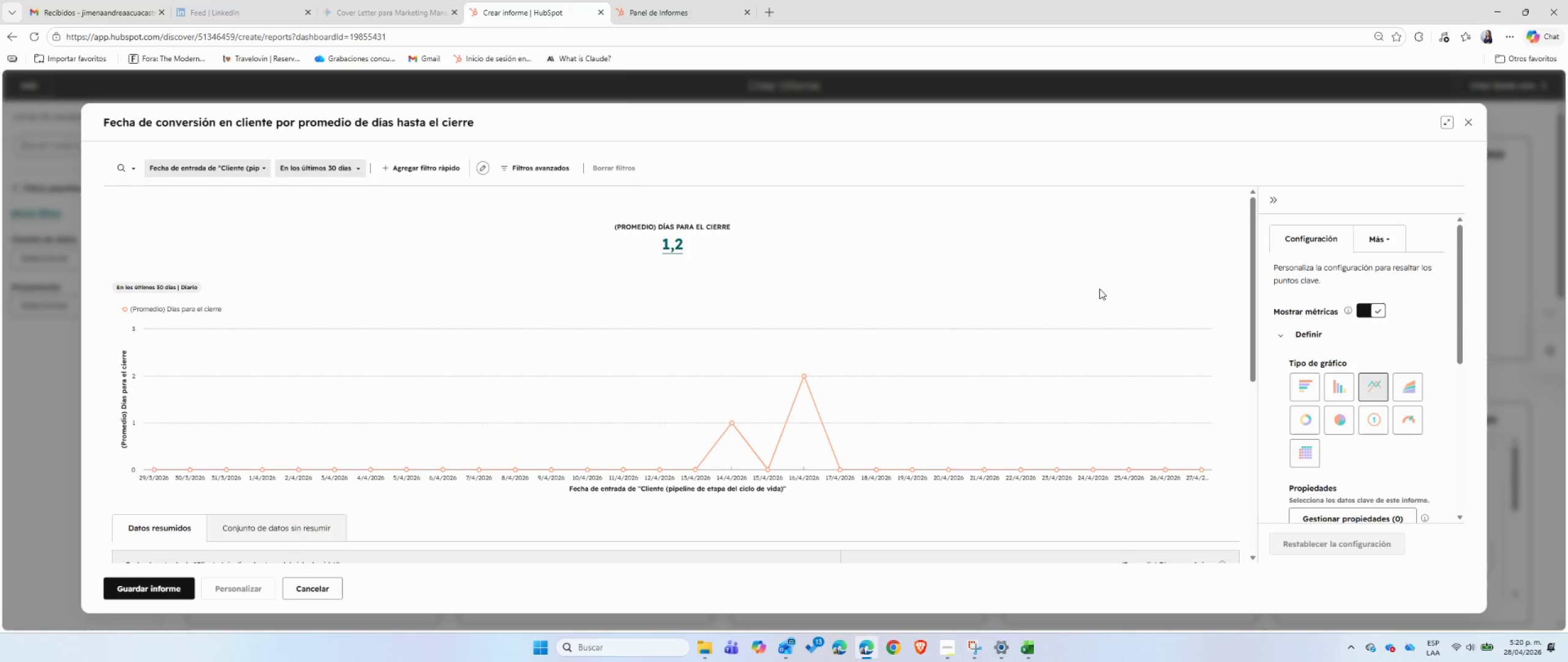 
wait(31.78)
 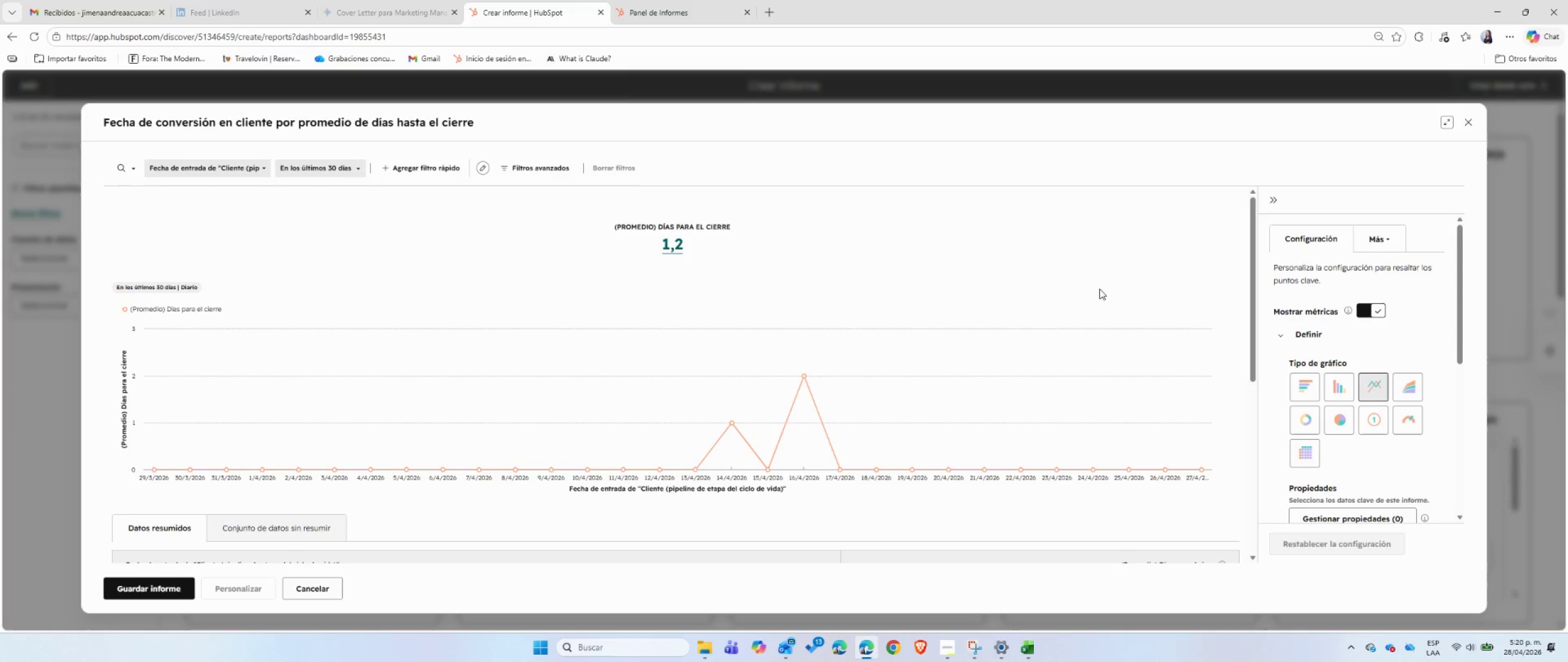 
left_click([533, 173])
 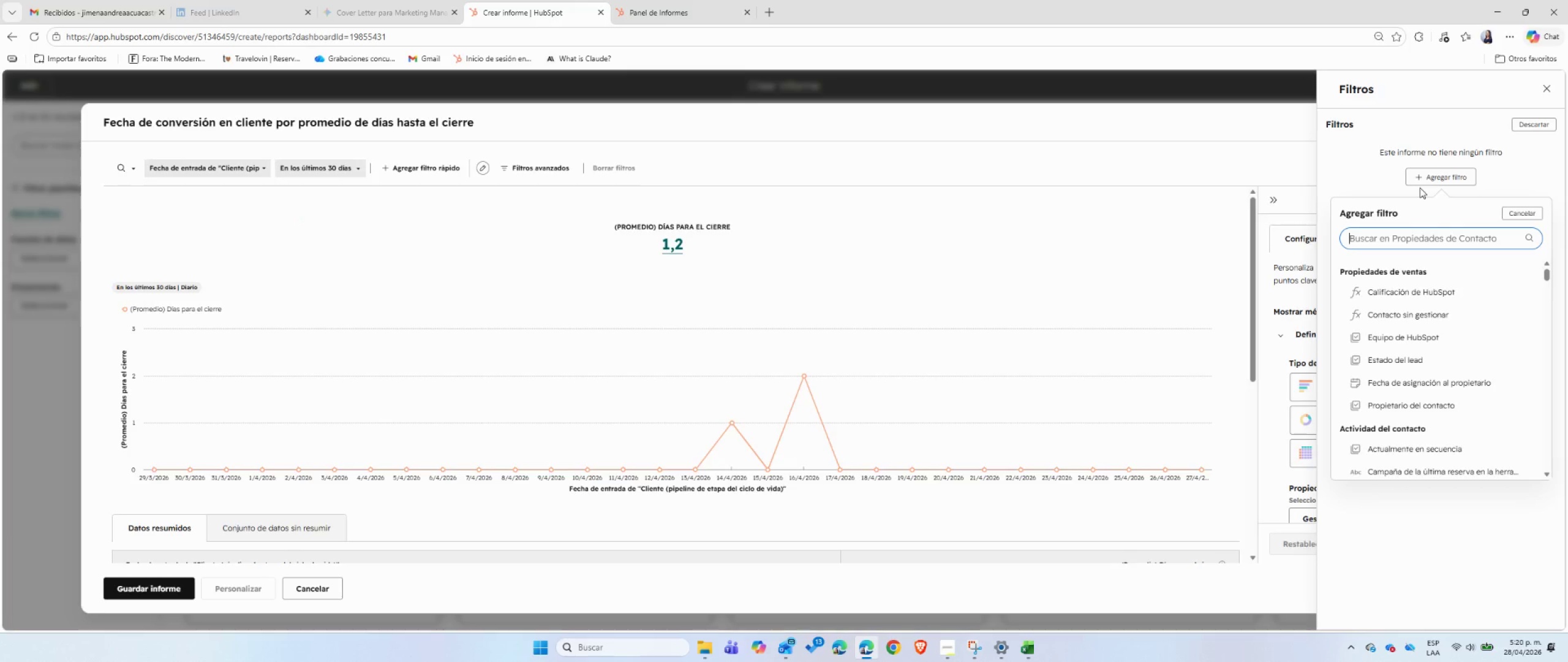 
wait(5.5)
 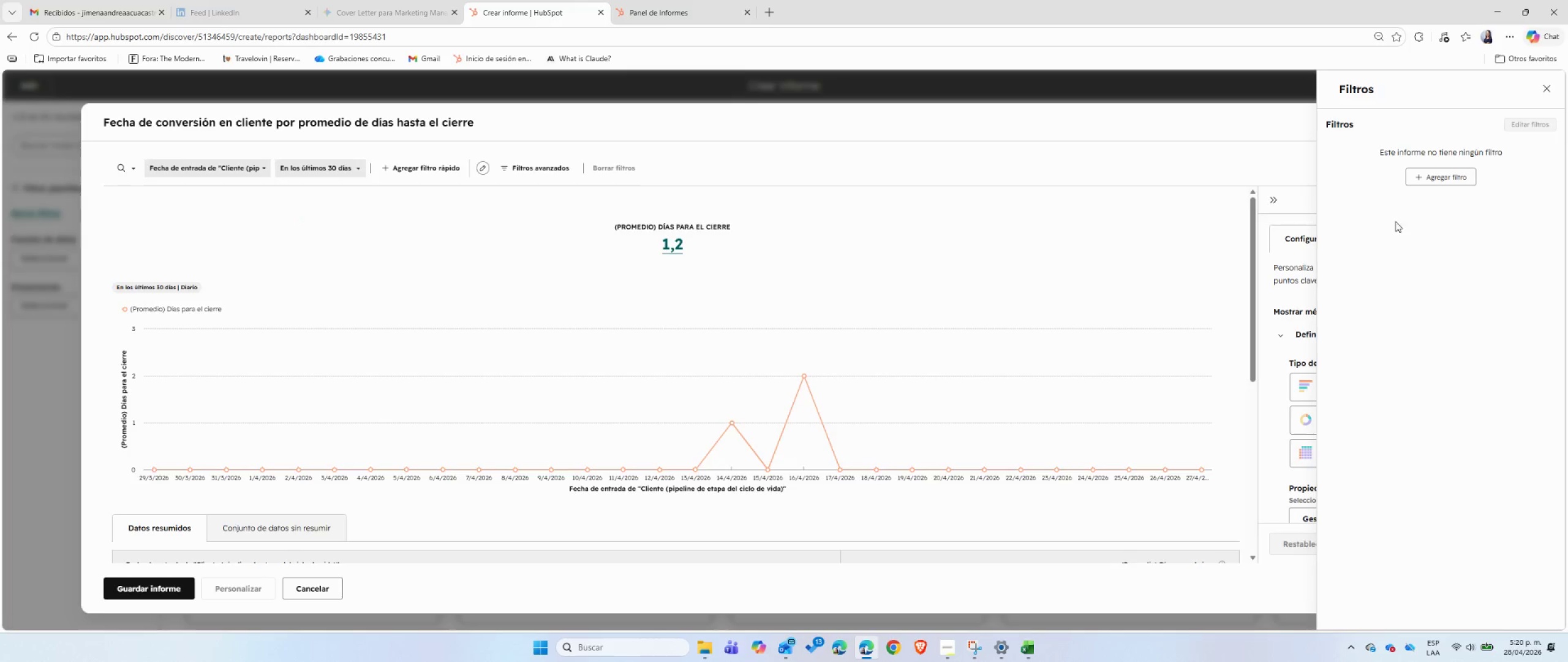 
type(lis)
 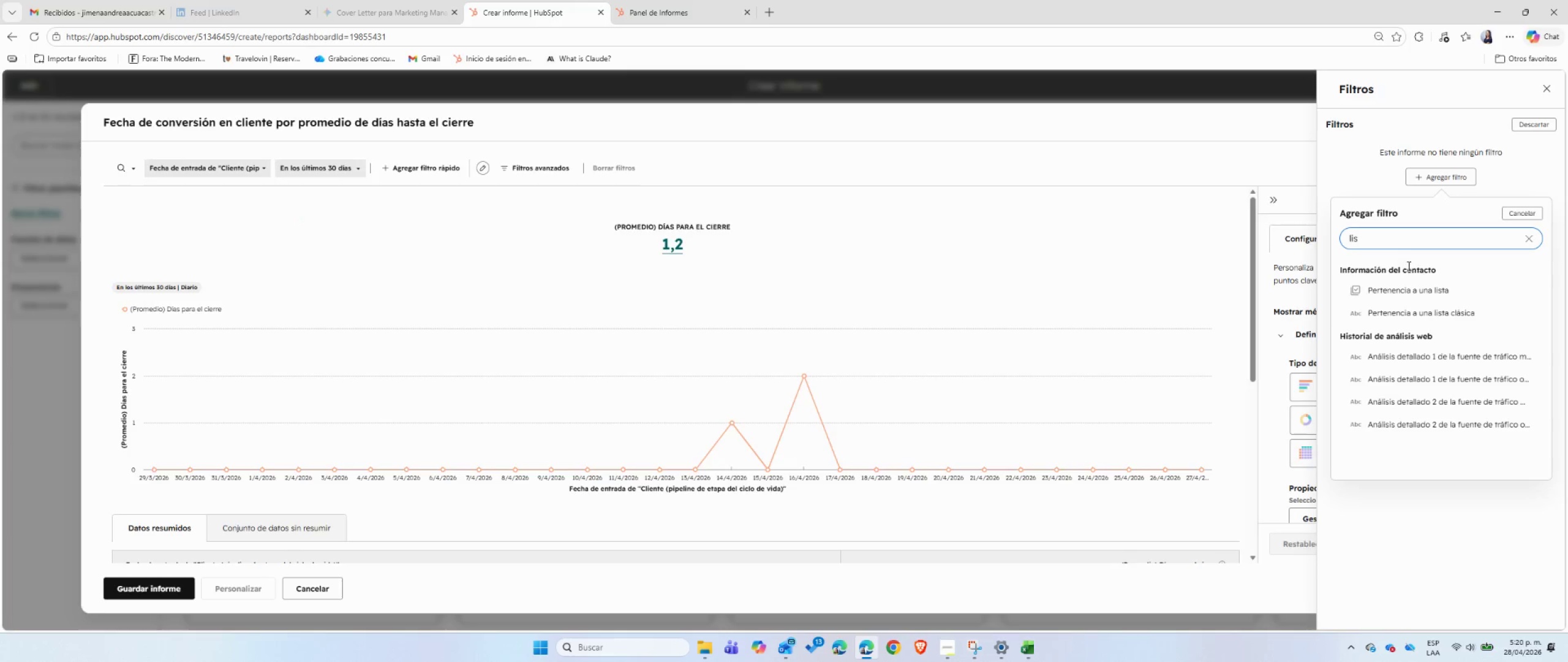 
left_click([1438, 294])
 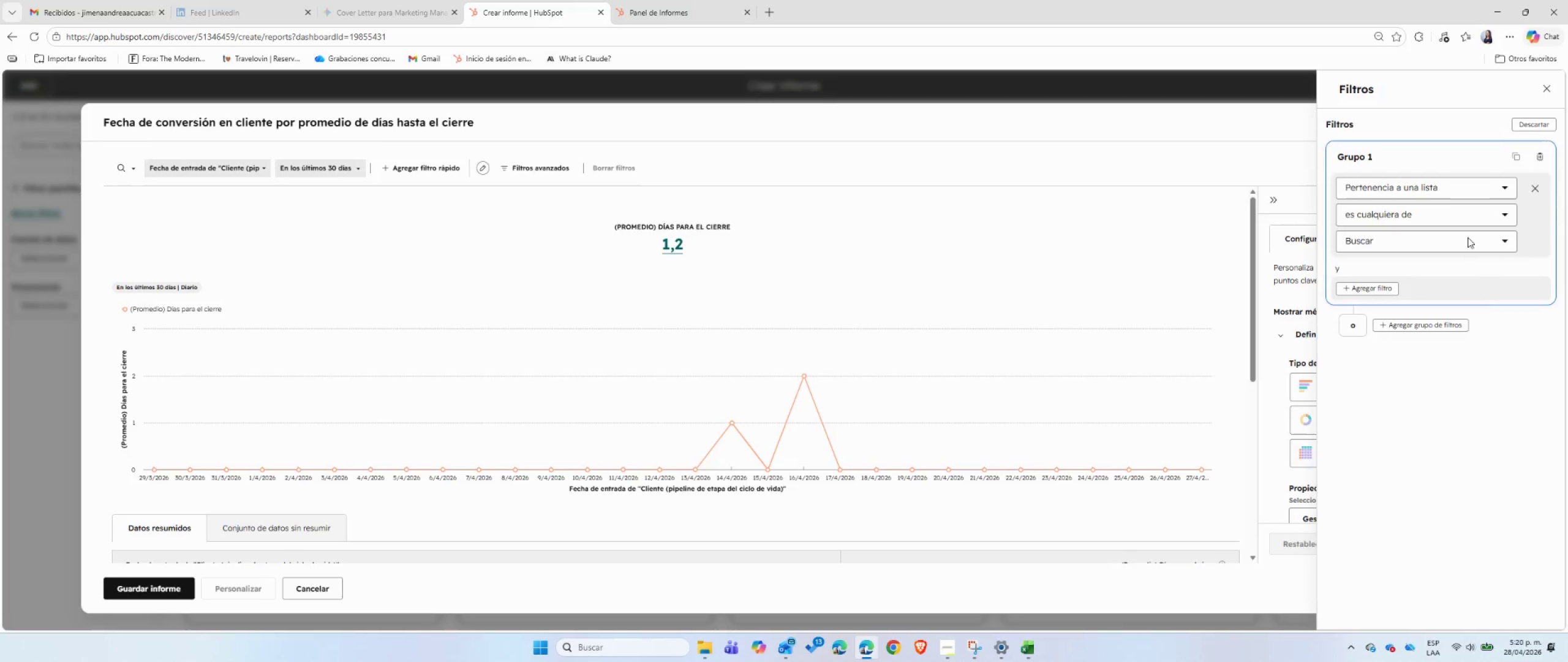 
left_click([1468, 239])
 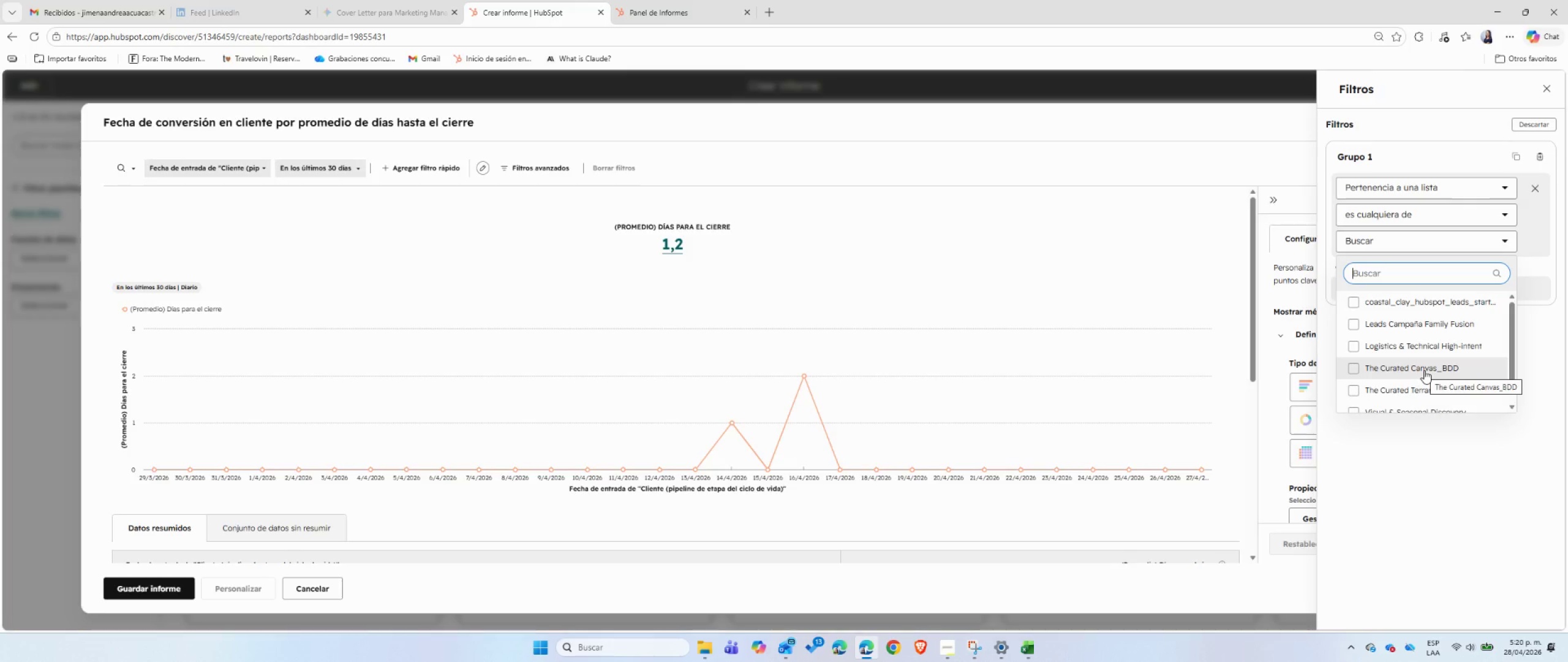 
wait(6.13)
 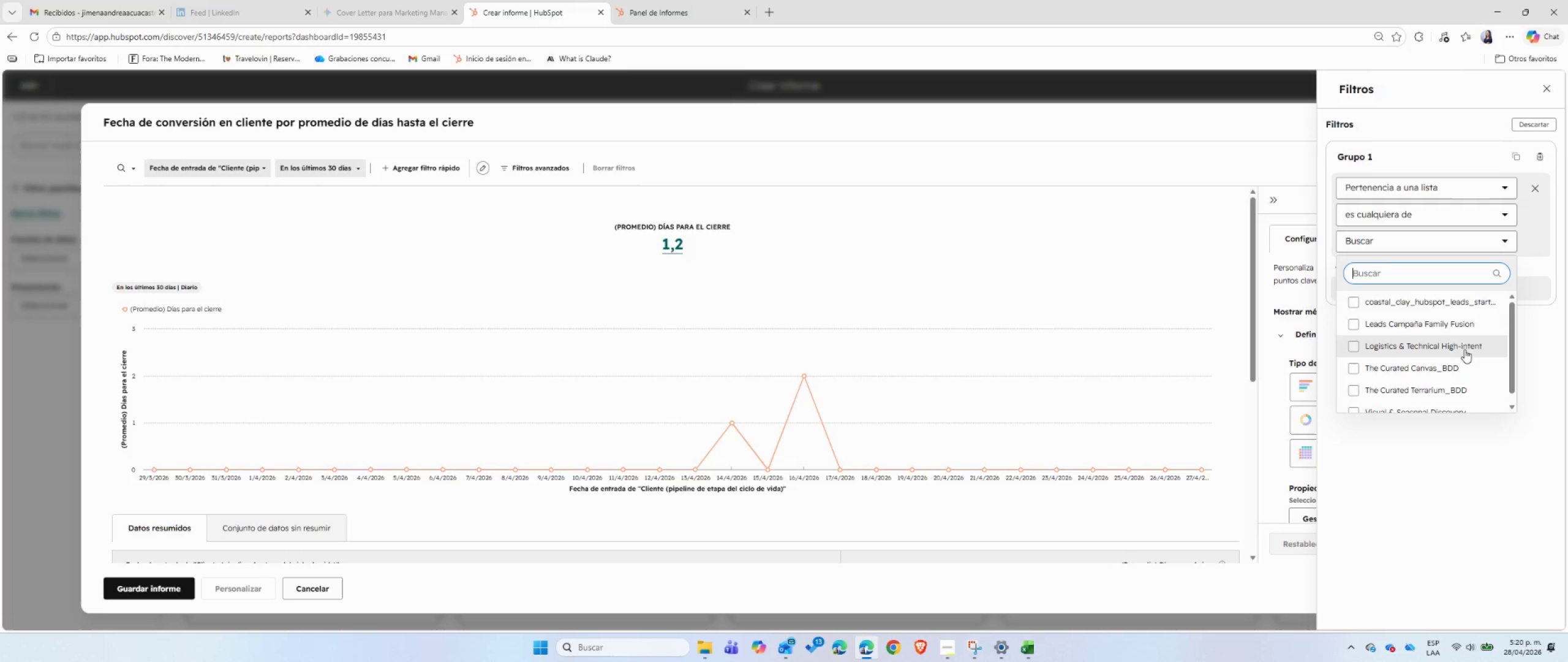 
left_click([1422, 374])
 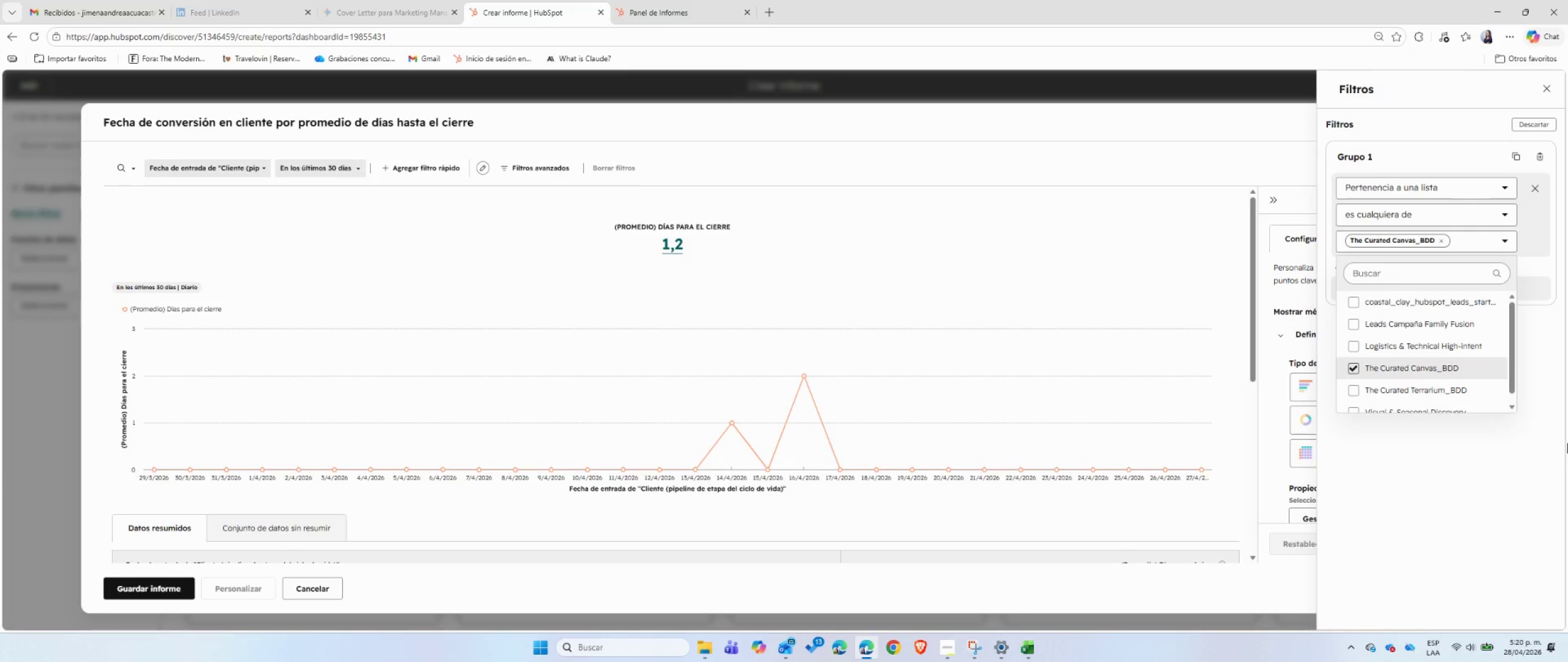 
left_click([1551, 400])
 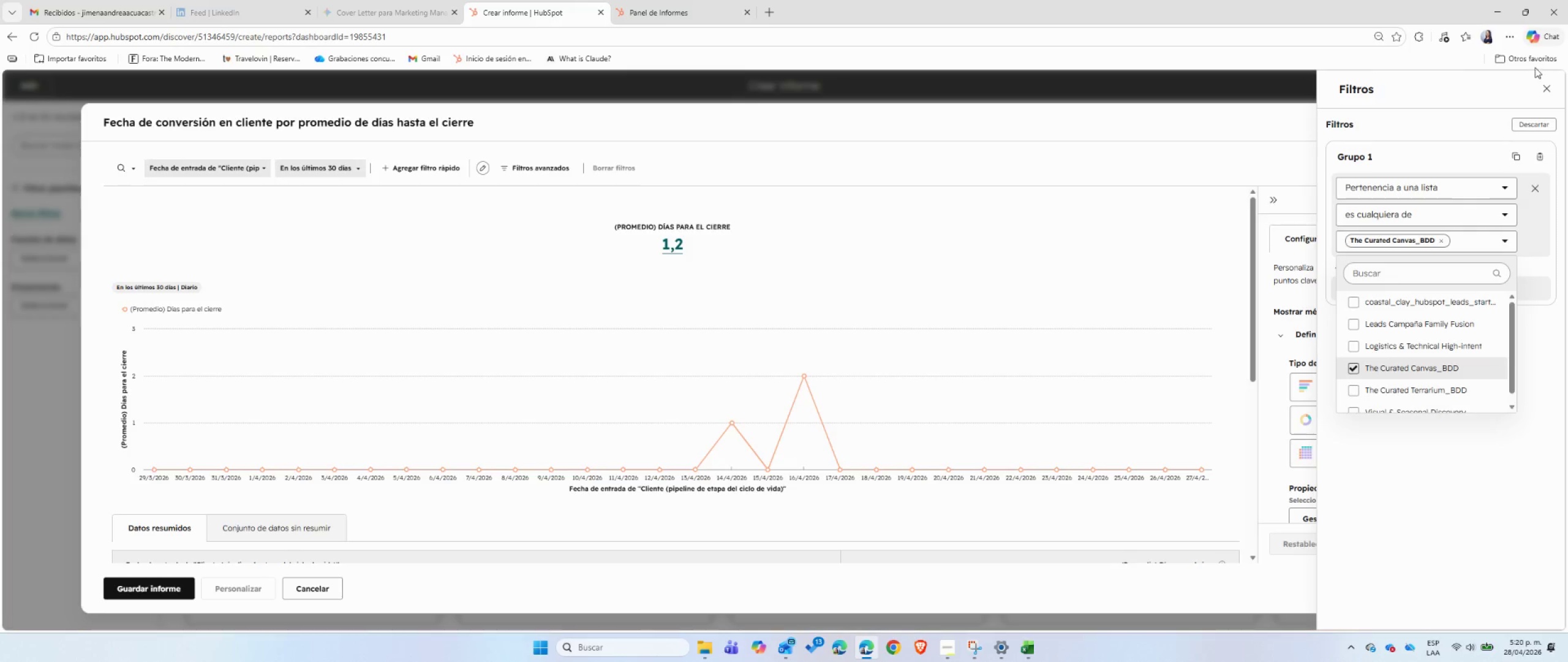 
mouse_move([1521, 90])
 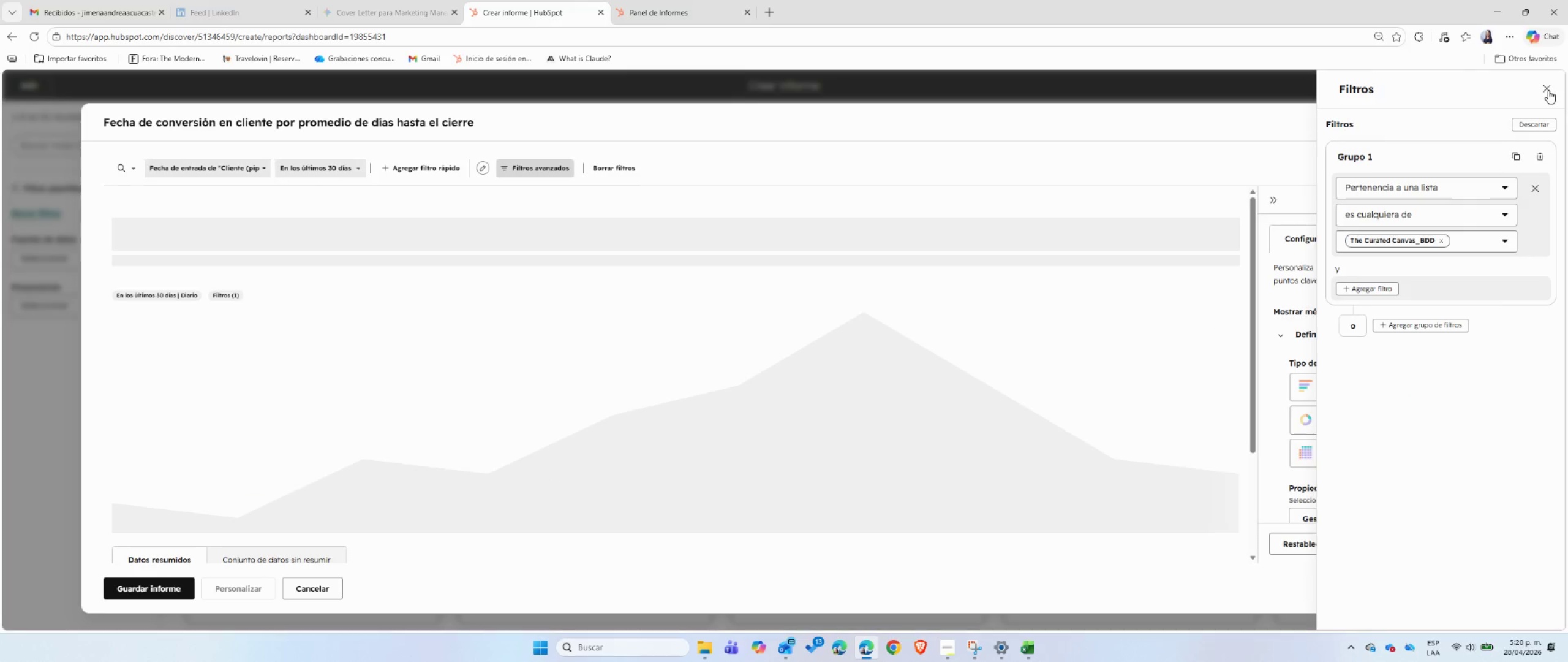 
left_click([1548, 90])
 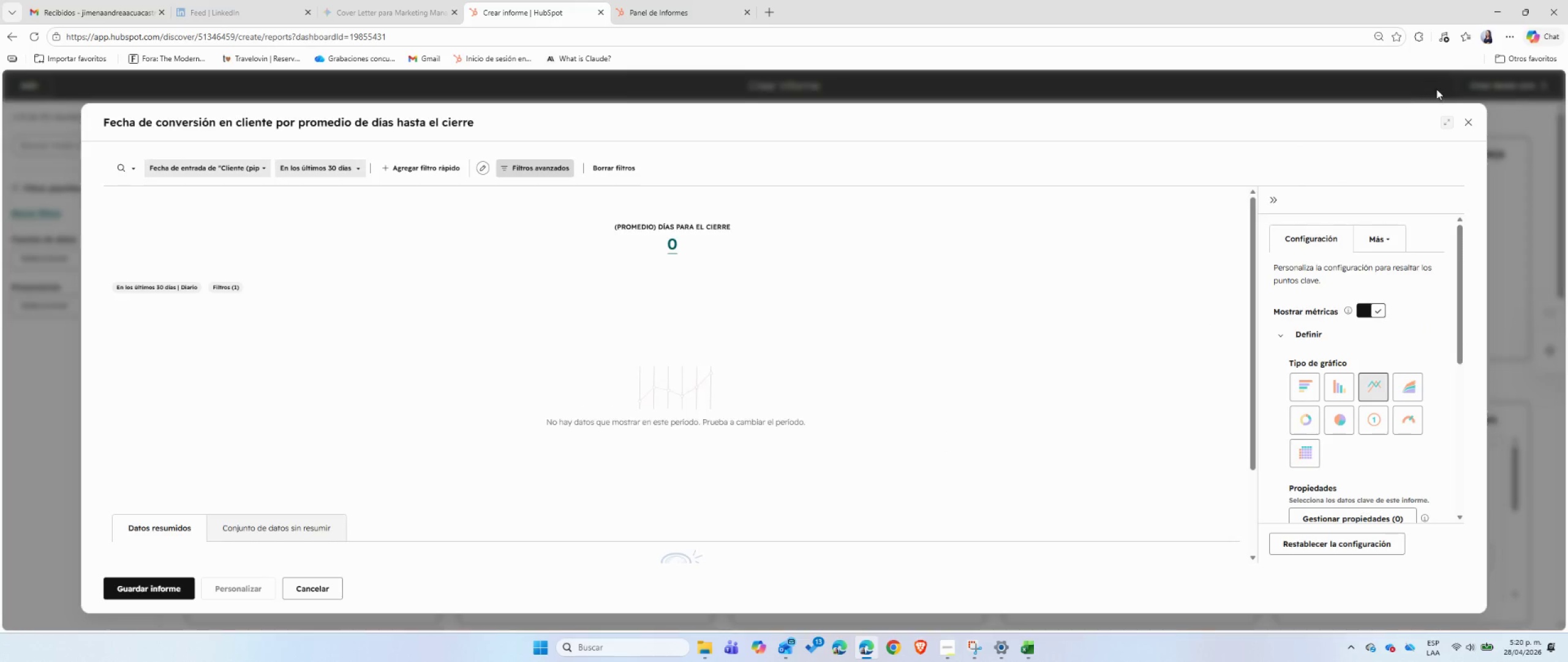 
scroll: coordinate [1404, 394], scroll_direction: down, amount: 3.0
 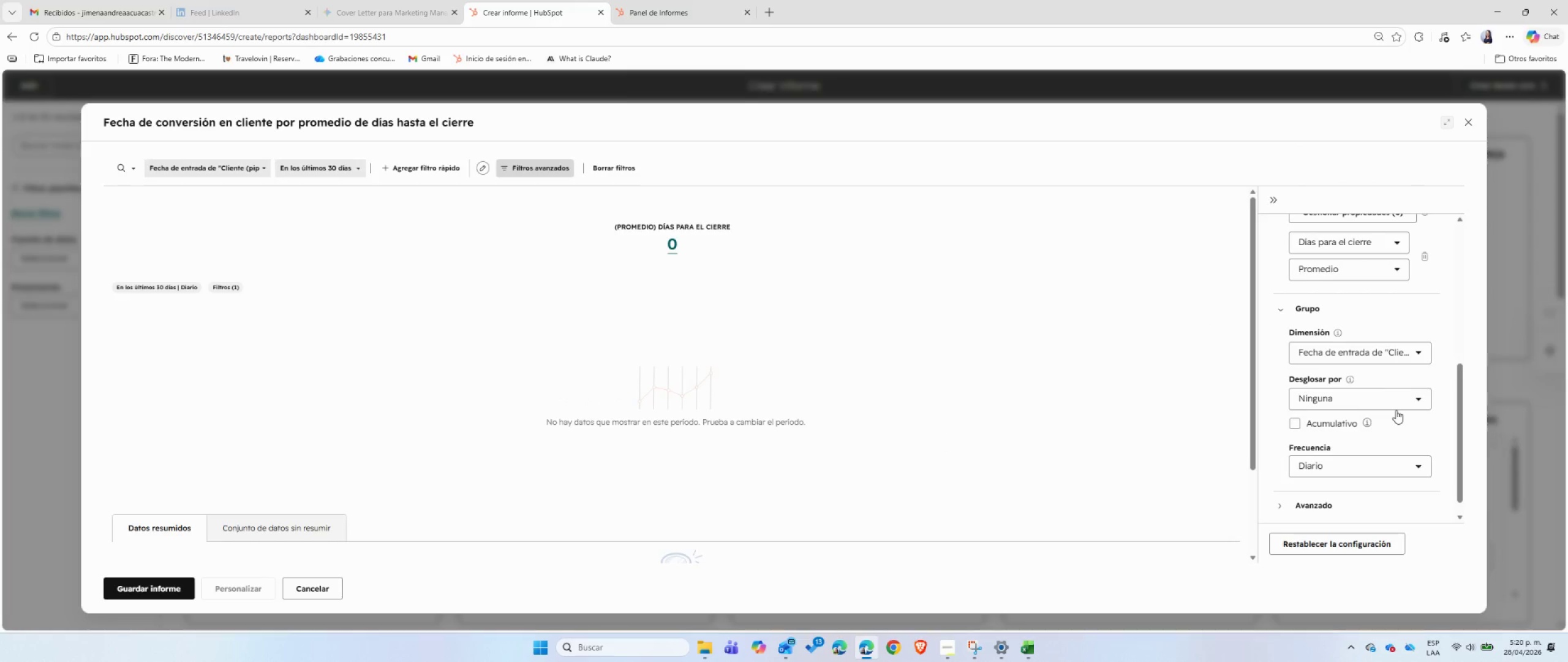 
scroll: coordinate [1396, 410], scroll_direction: up, amount: 1.0
 